 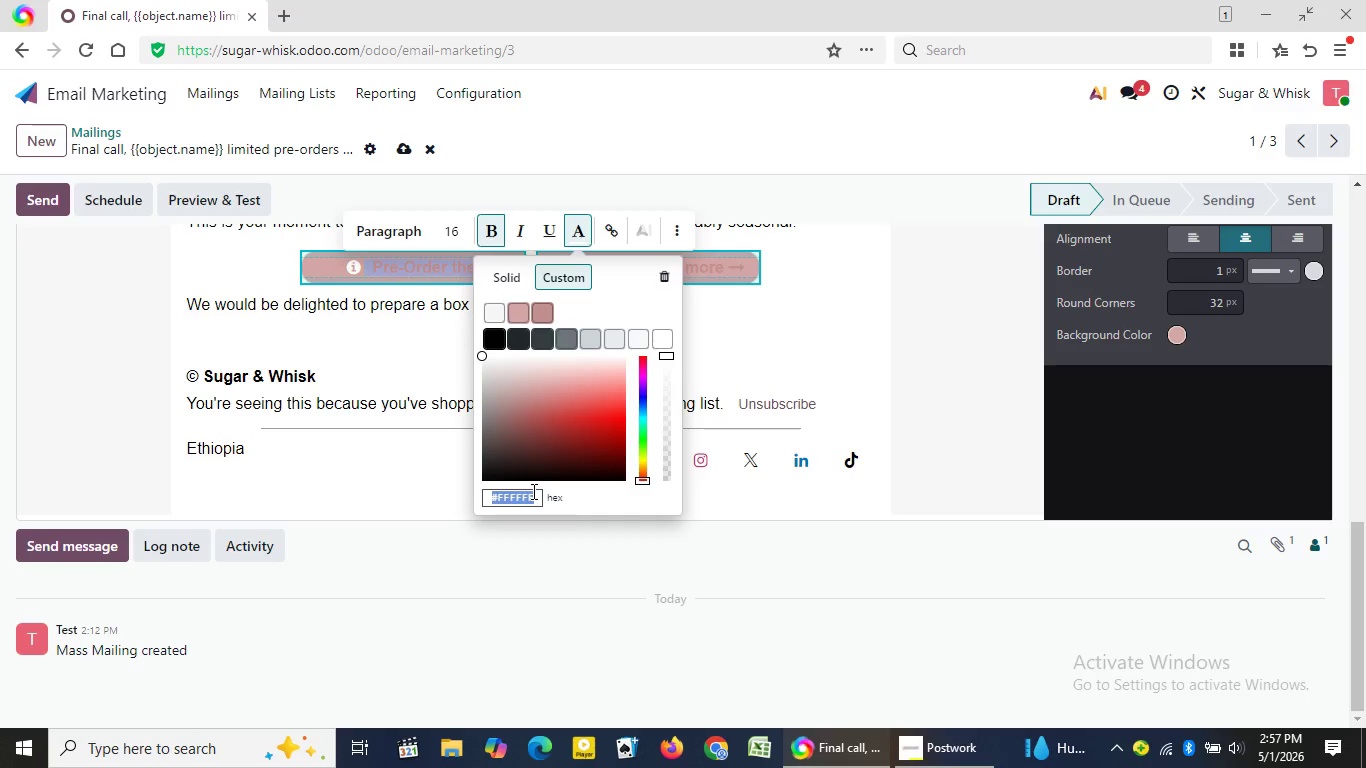 
left_click([532, 491])
 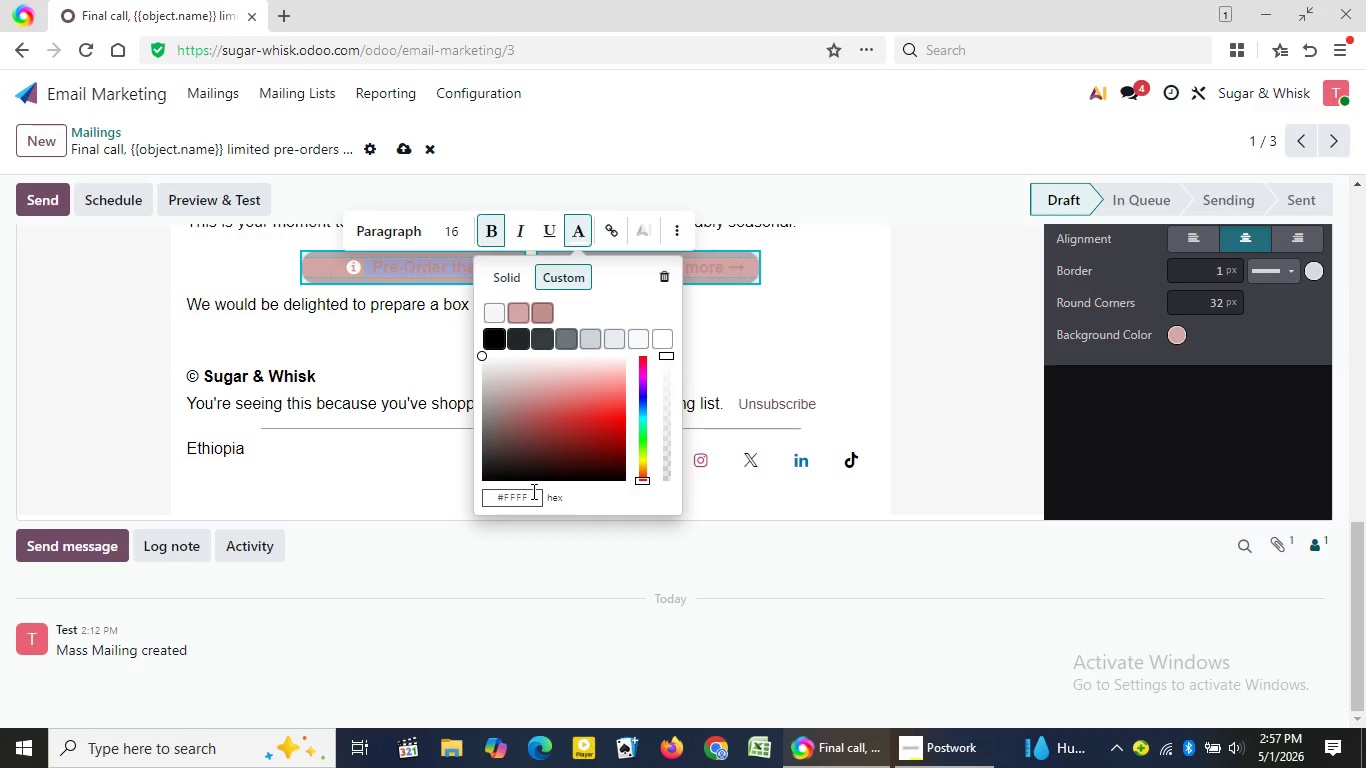 
key(Backspace)
key(Backspace)
key(Backspace)
key(Backspace)
key(Backspace)
key(Backspace)
type(FFFFF\)
 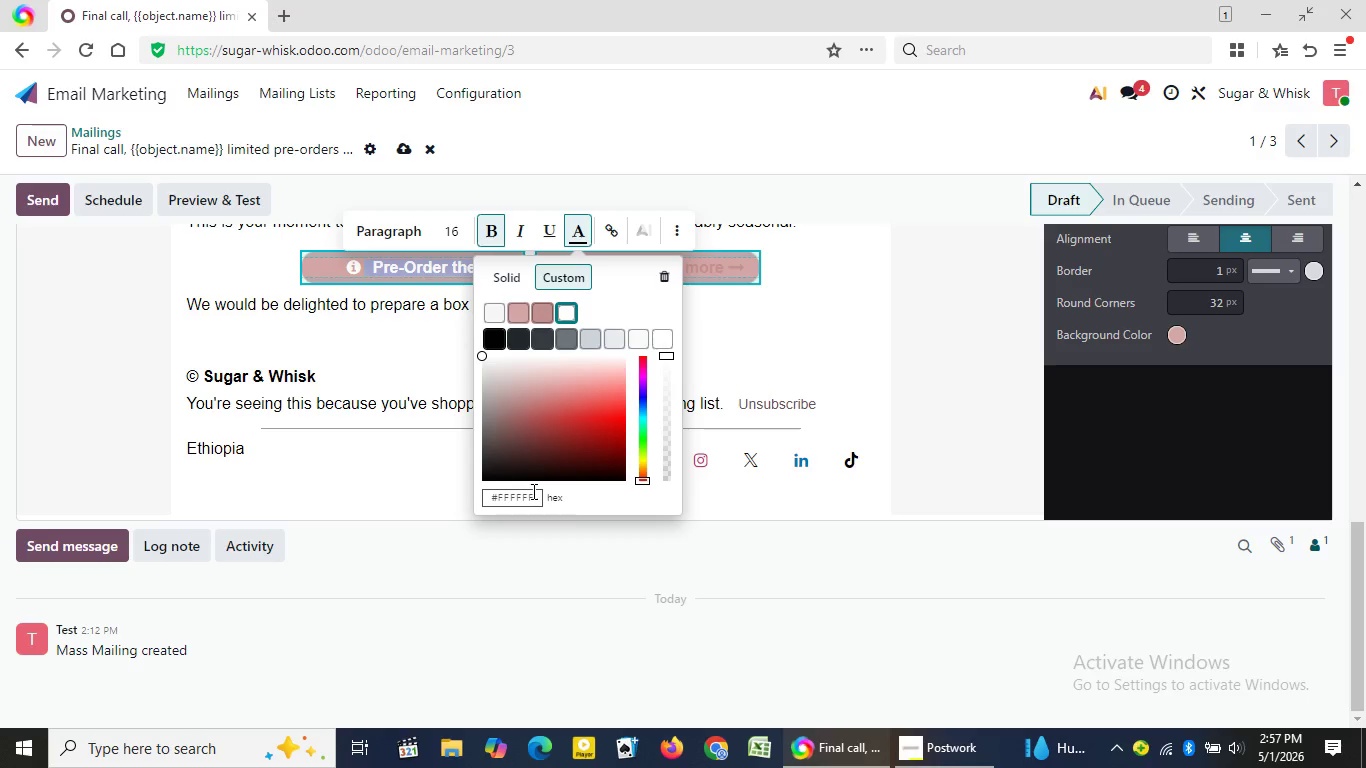 
 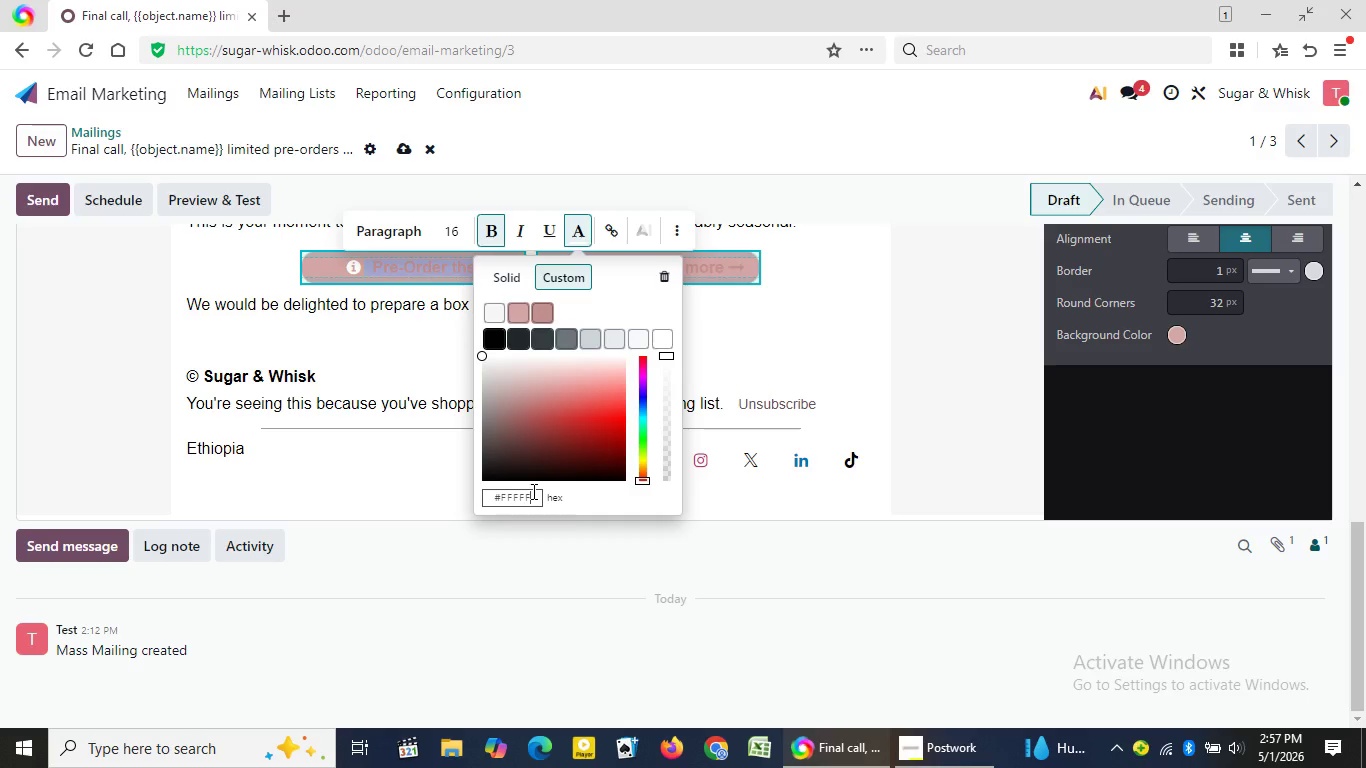 
key(Enter)
 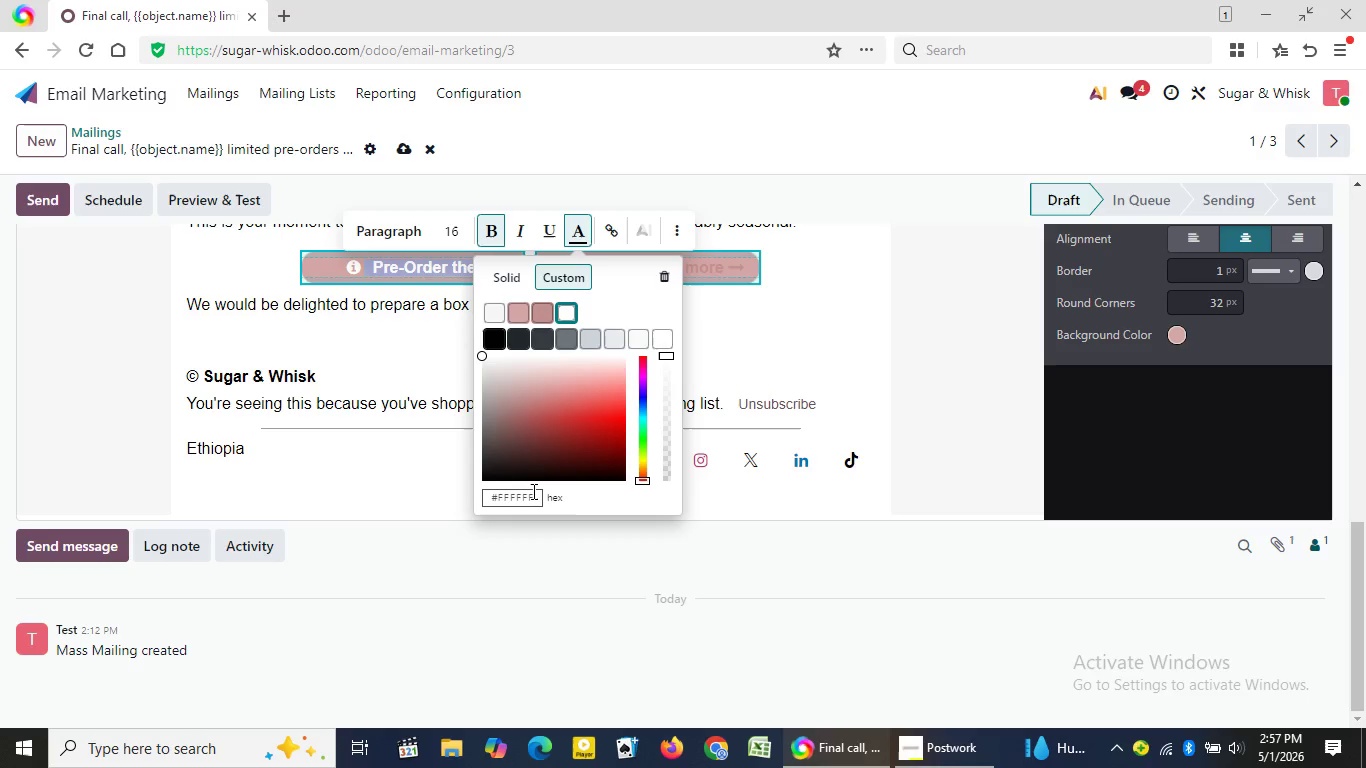 
key(Enter)
 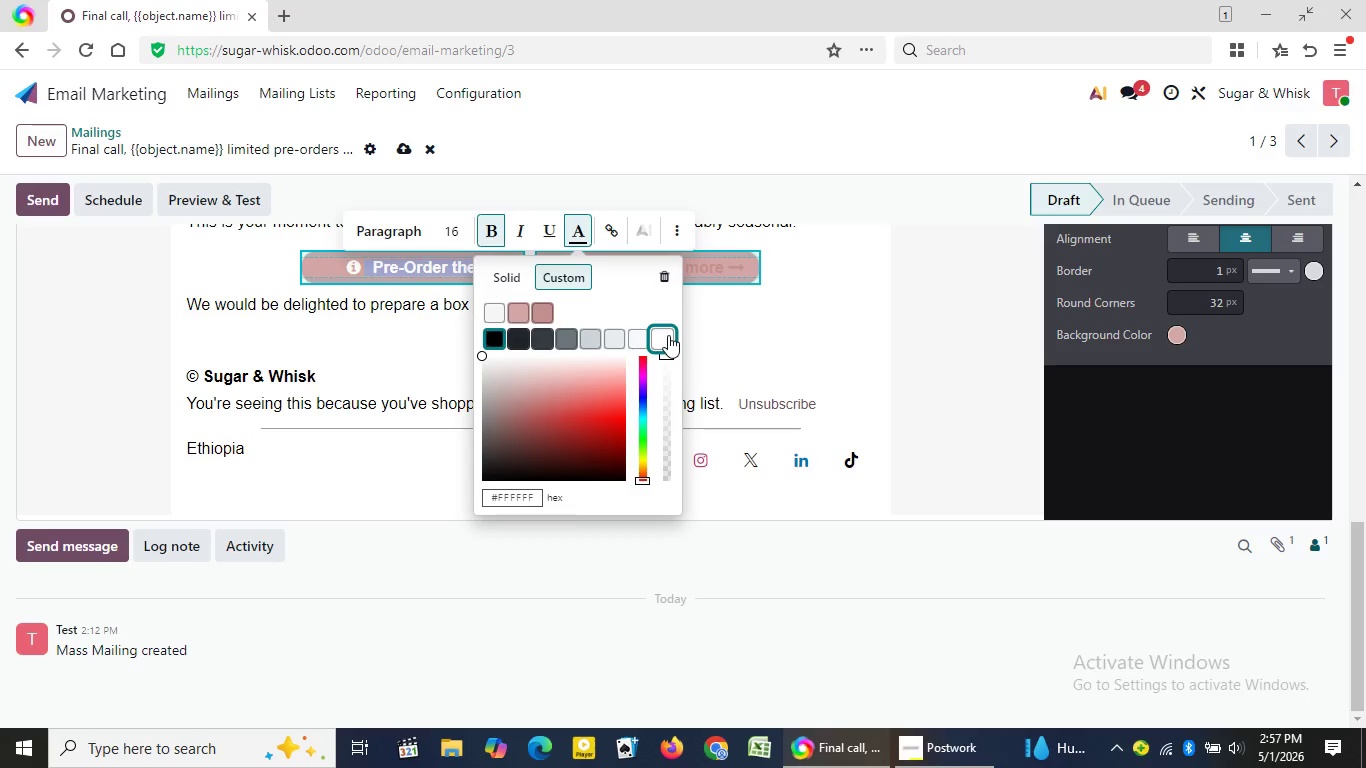 
left_click([668, 335])
 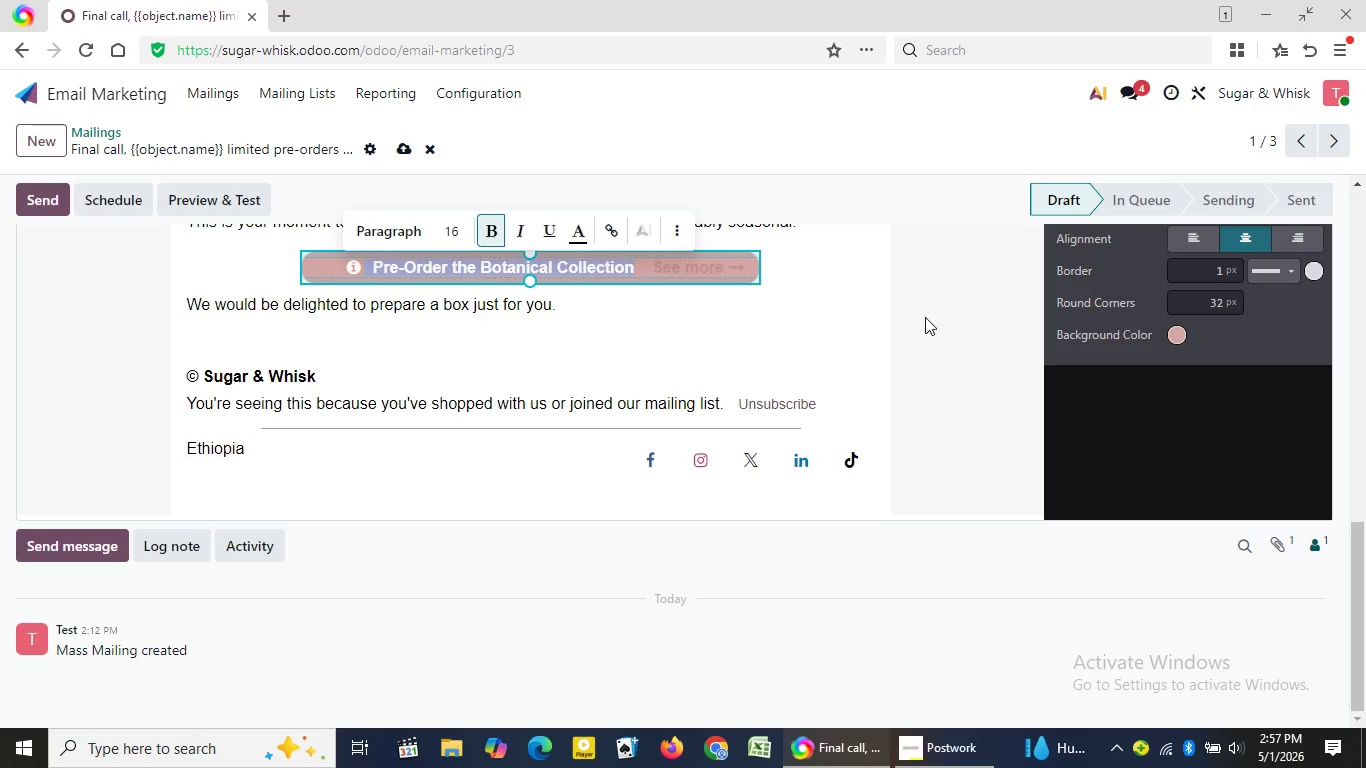 
left_click([925, 317])
 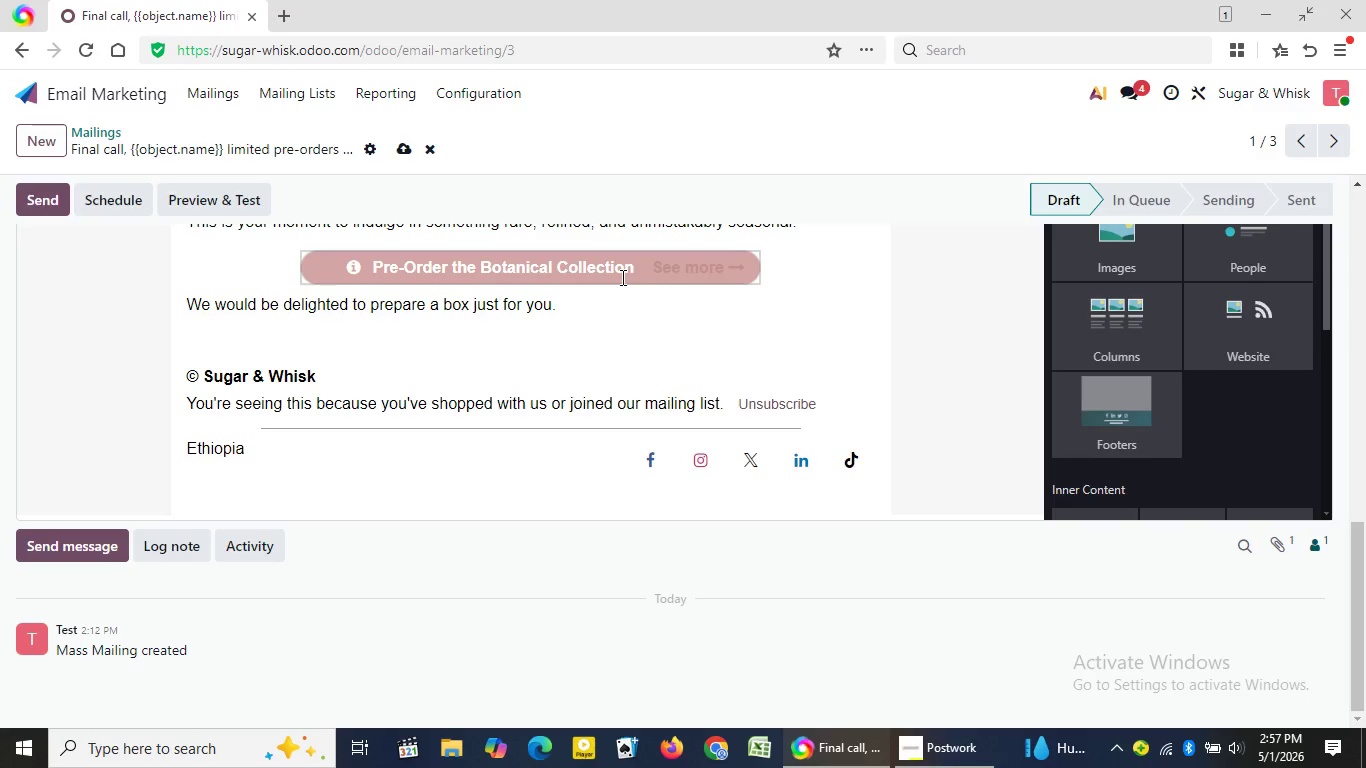 
wait(5.44)
 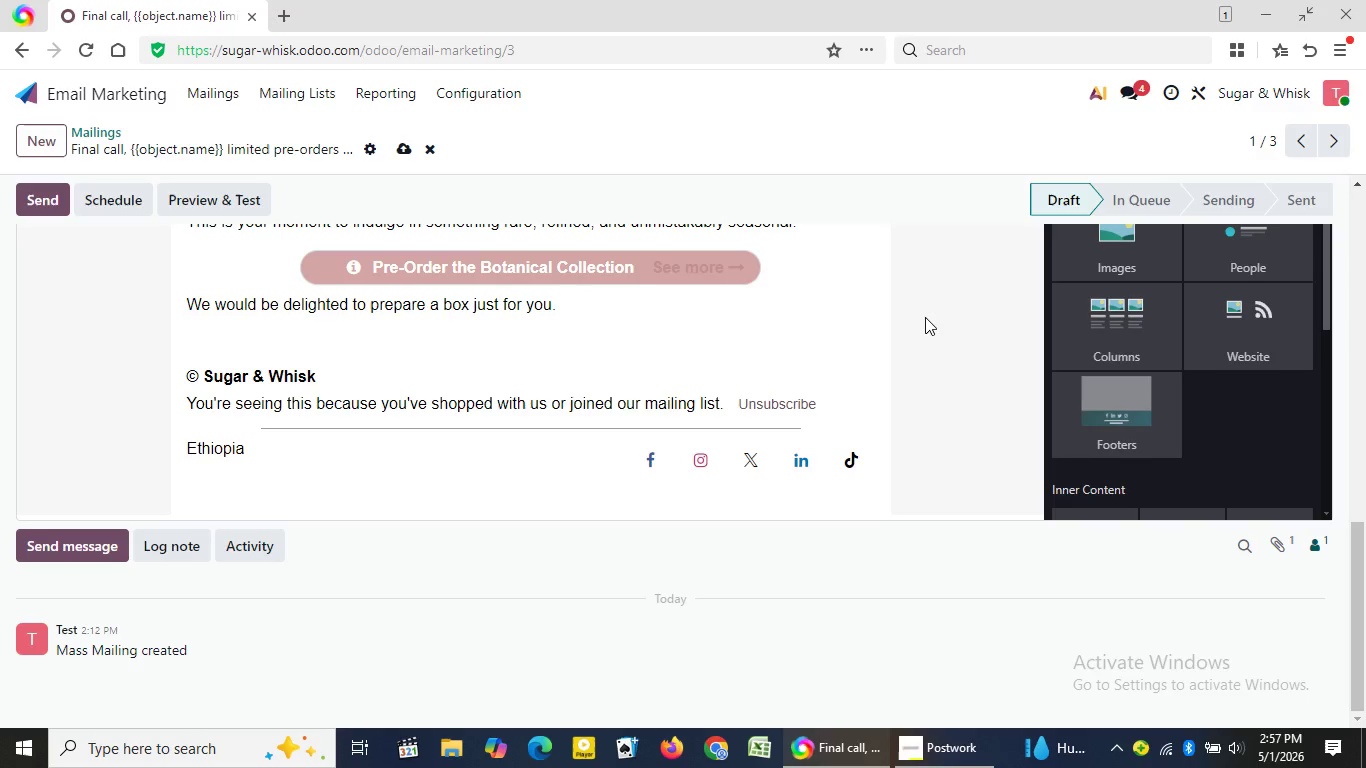 
left_click([621, 277])
 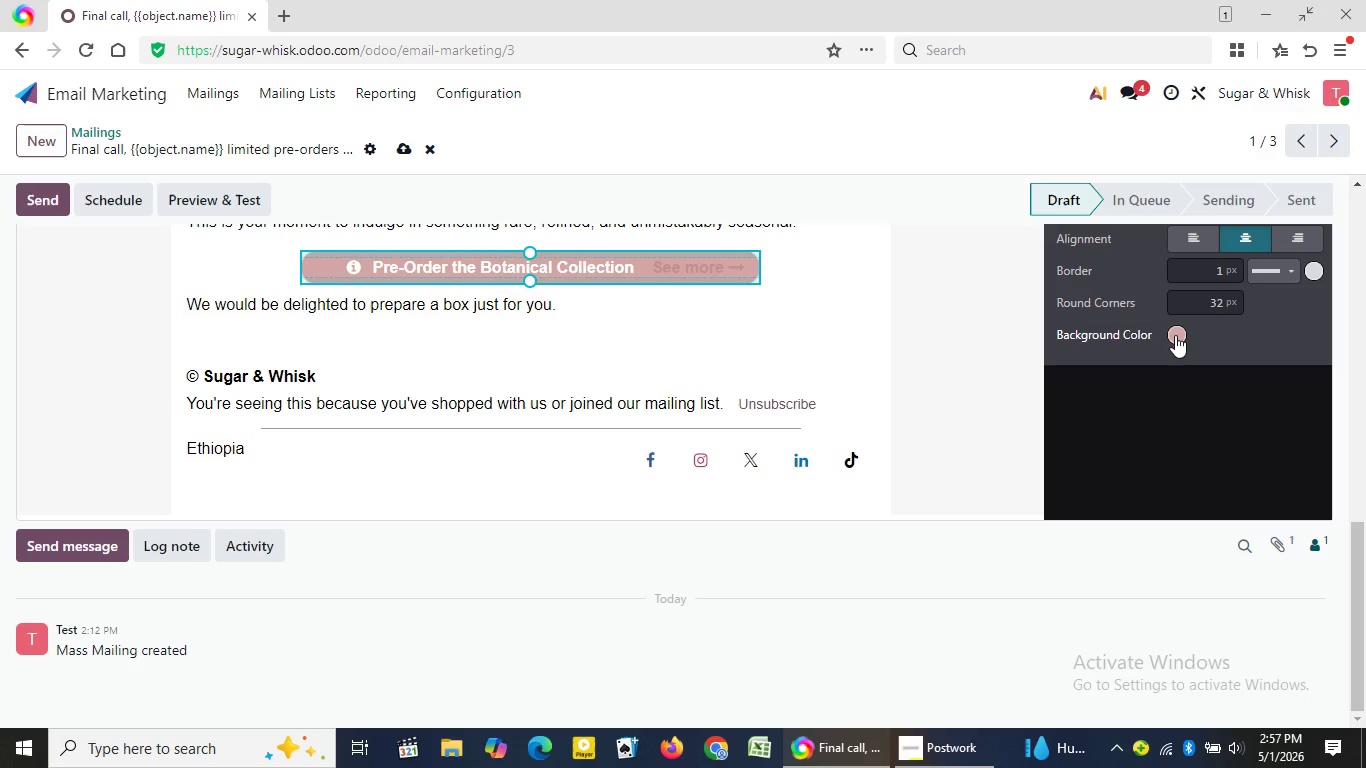 
left_click([1175, 335])
 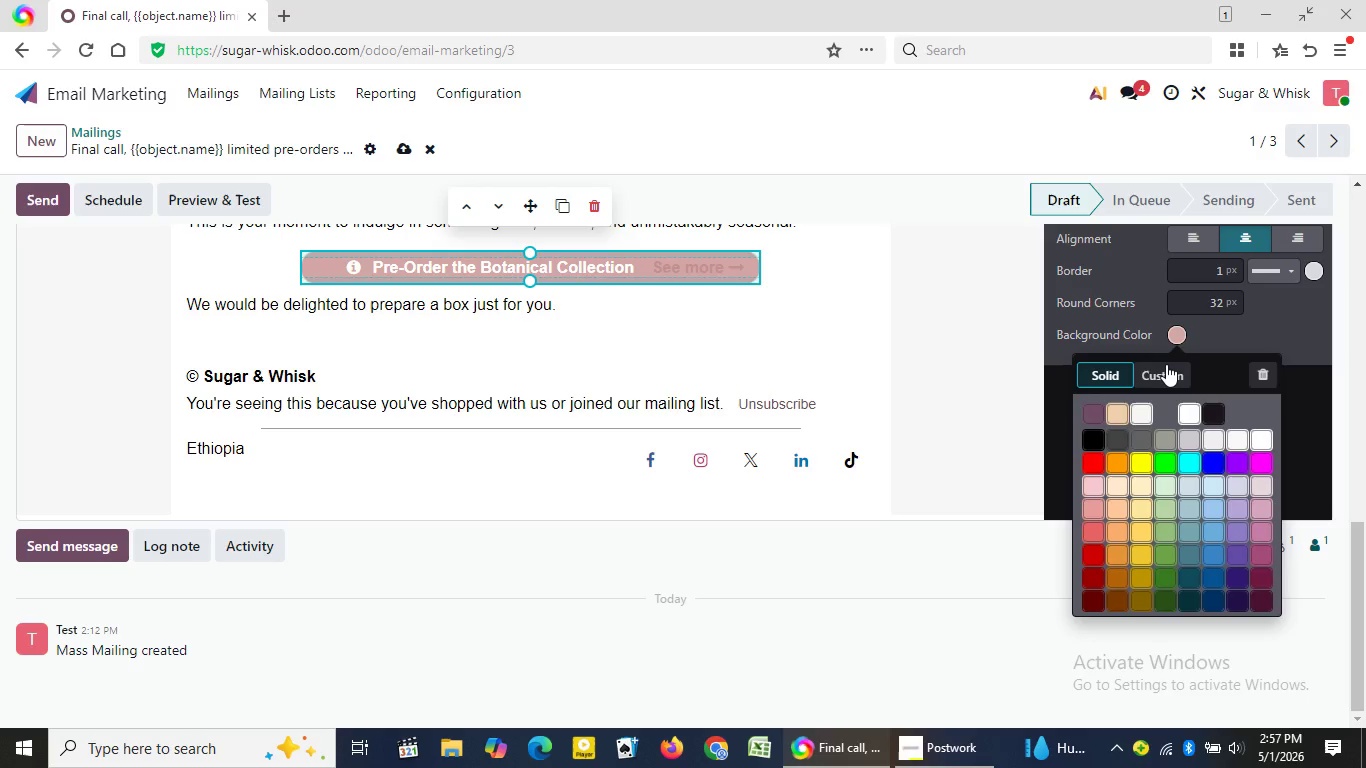 
left_click([1166, 364])
 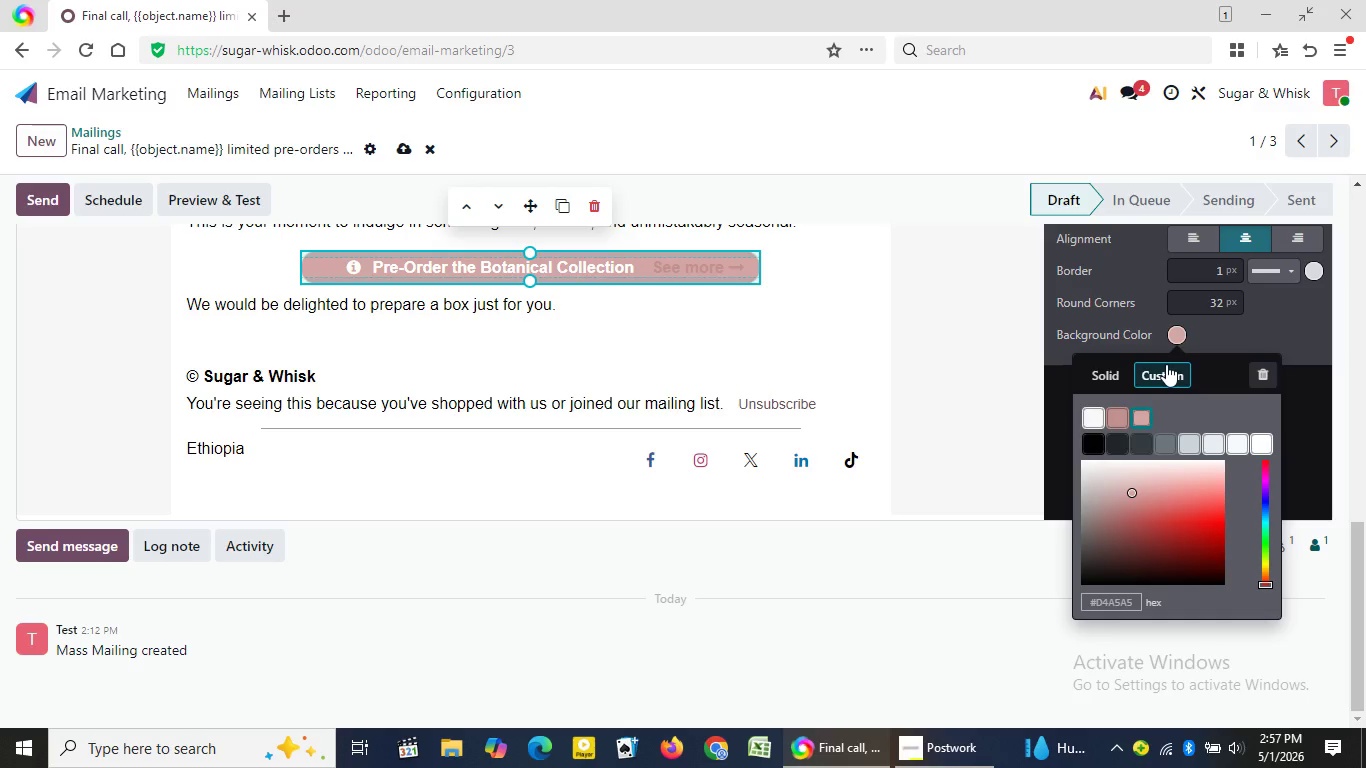 
wait(7.8)
 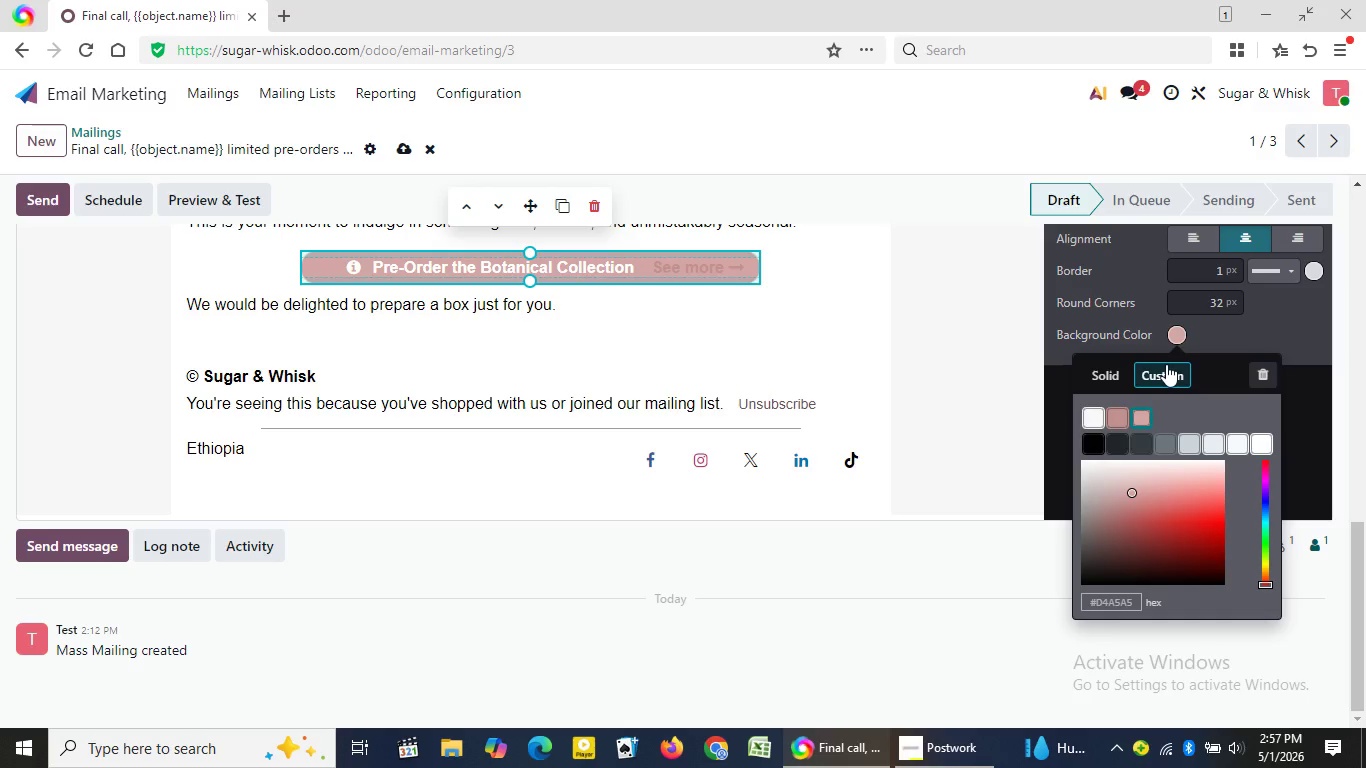 
left_click([903, 326])
 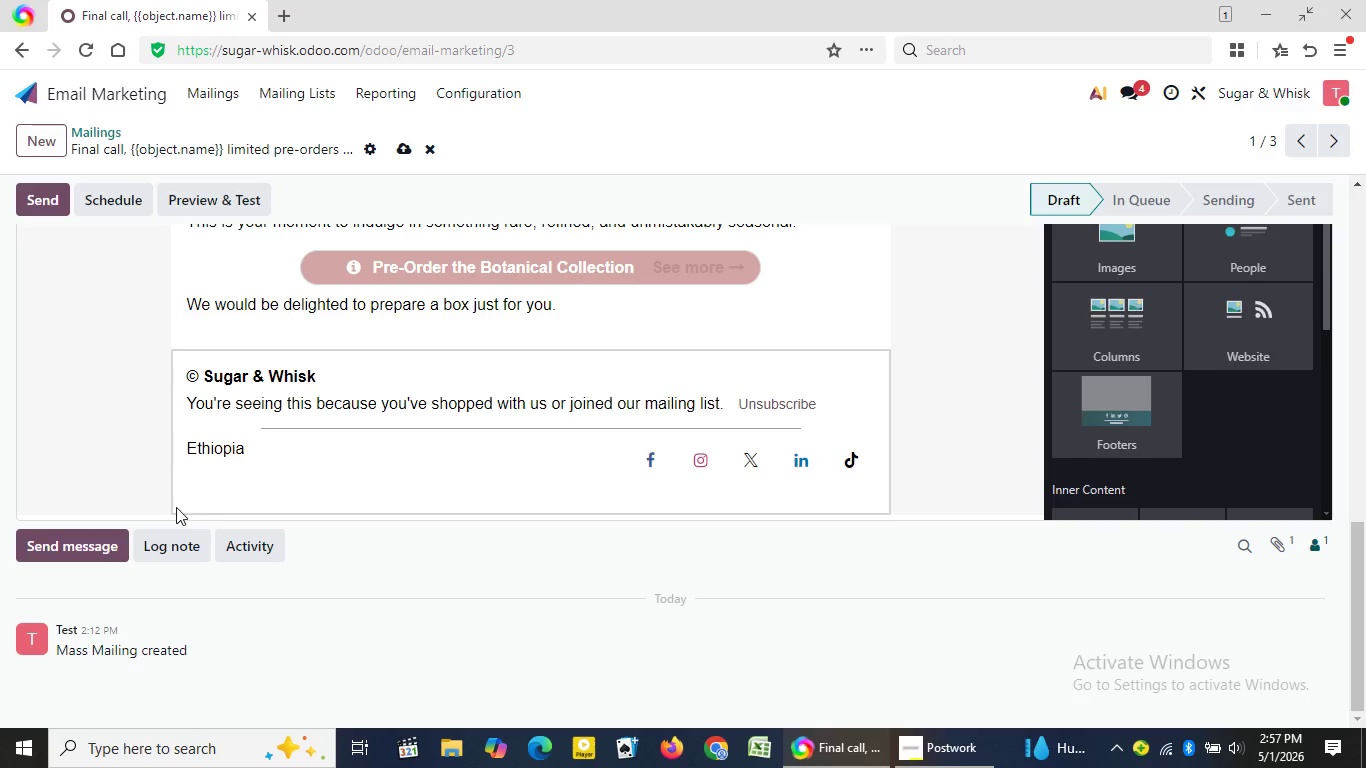 
left_click([176, 507])
 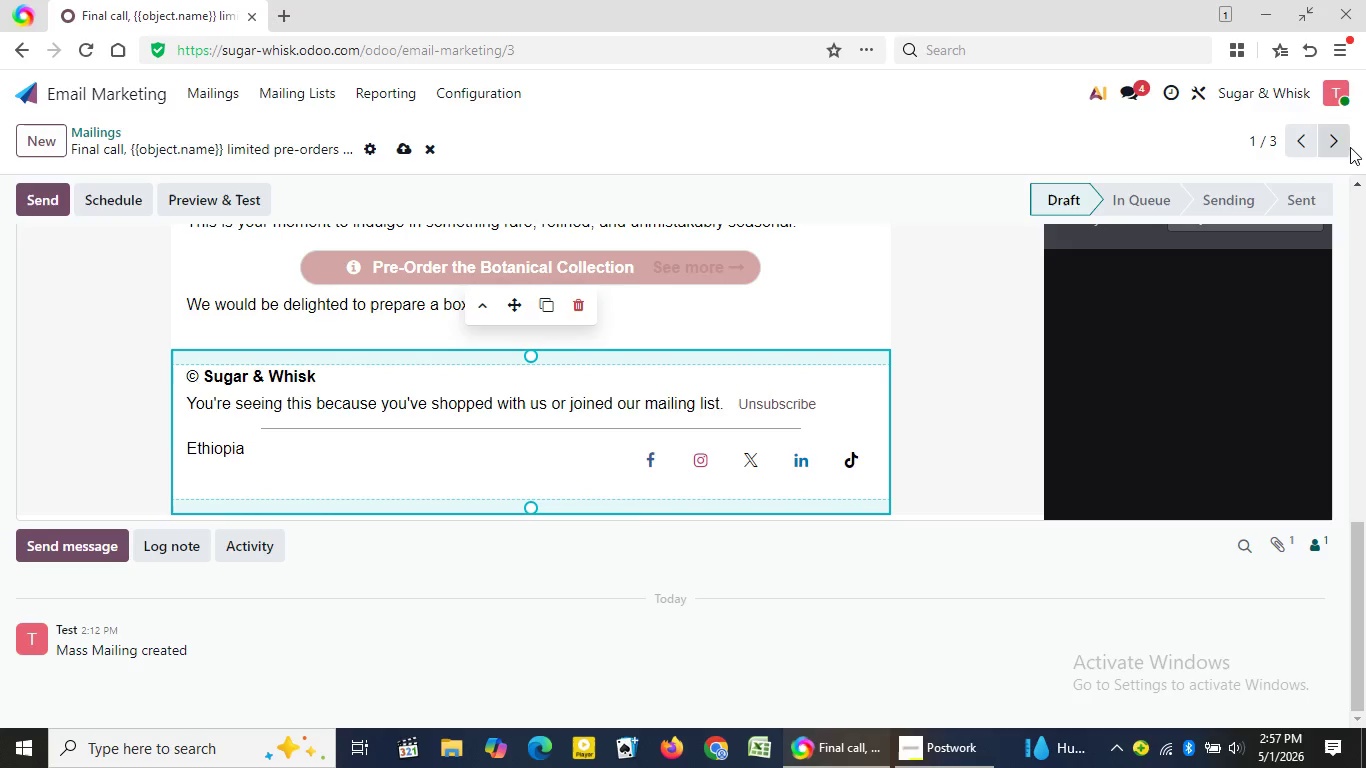 
wait(5.39)
 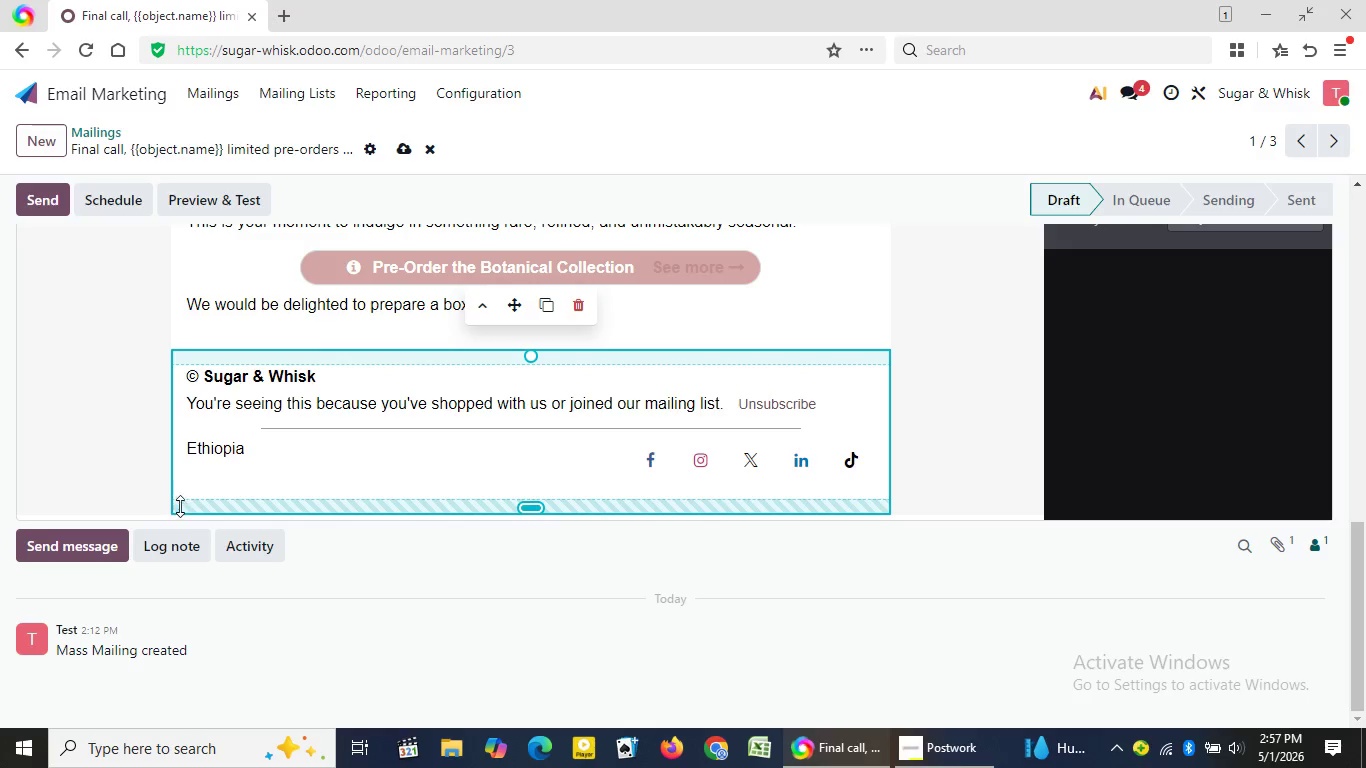 
double_click([1365, 185])
 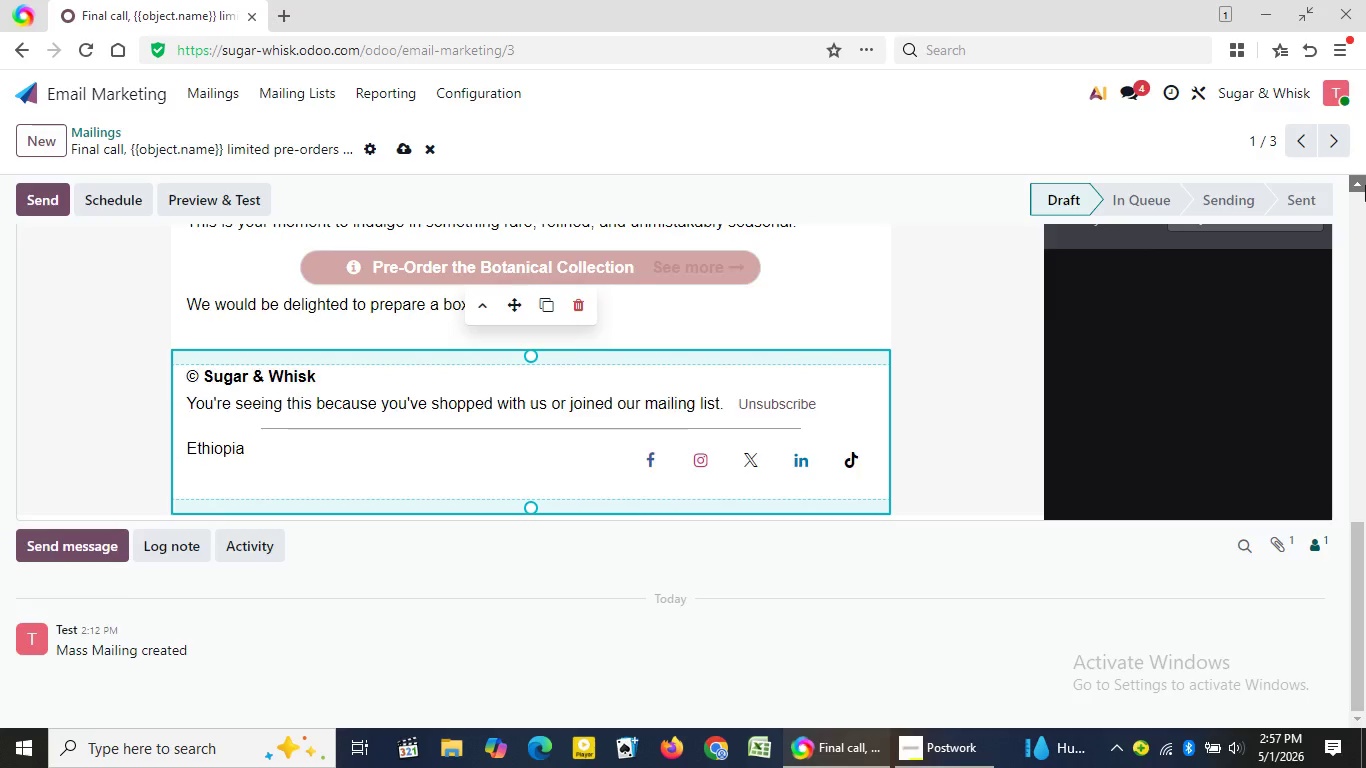 
triple_click([1365, 185])
 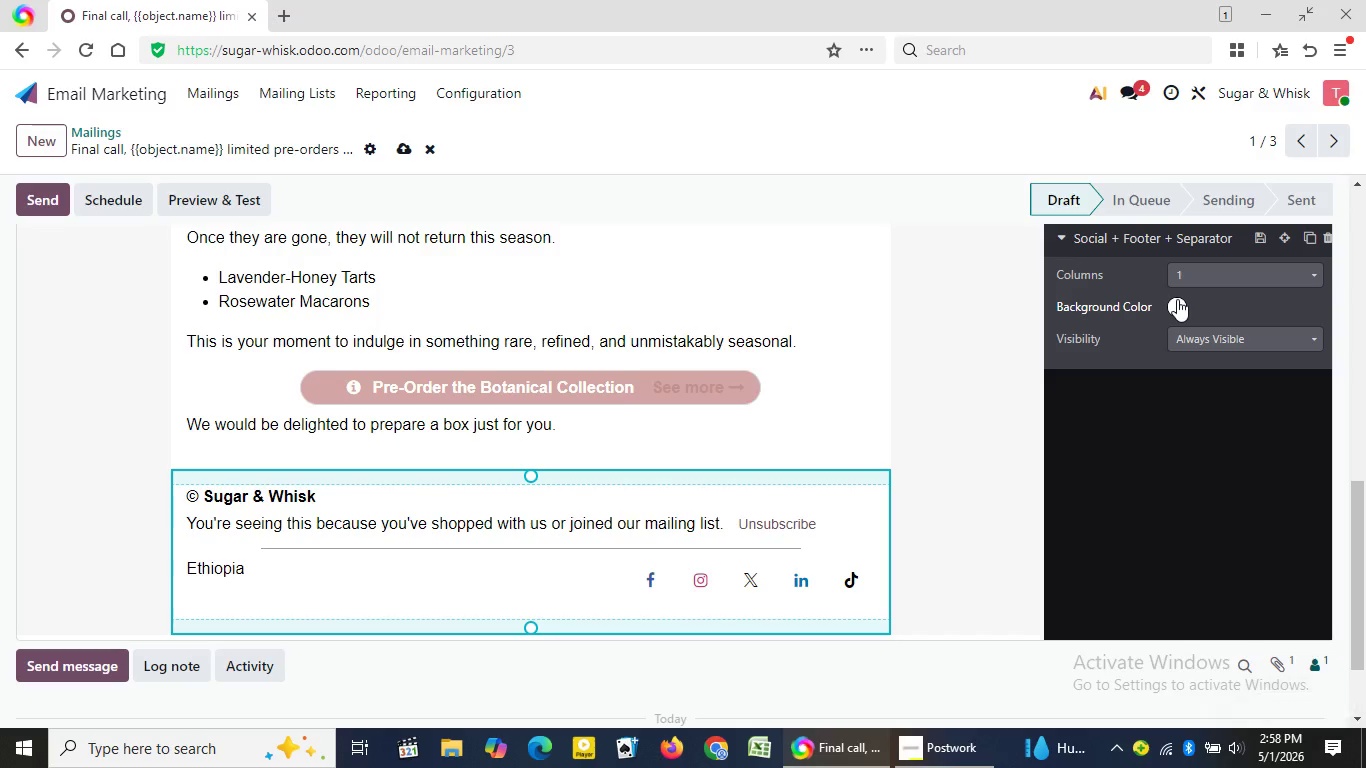 
left_click([1177, 299])
 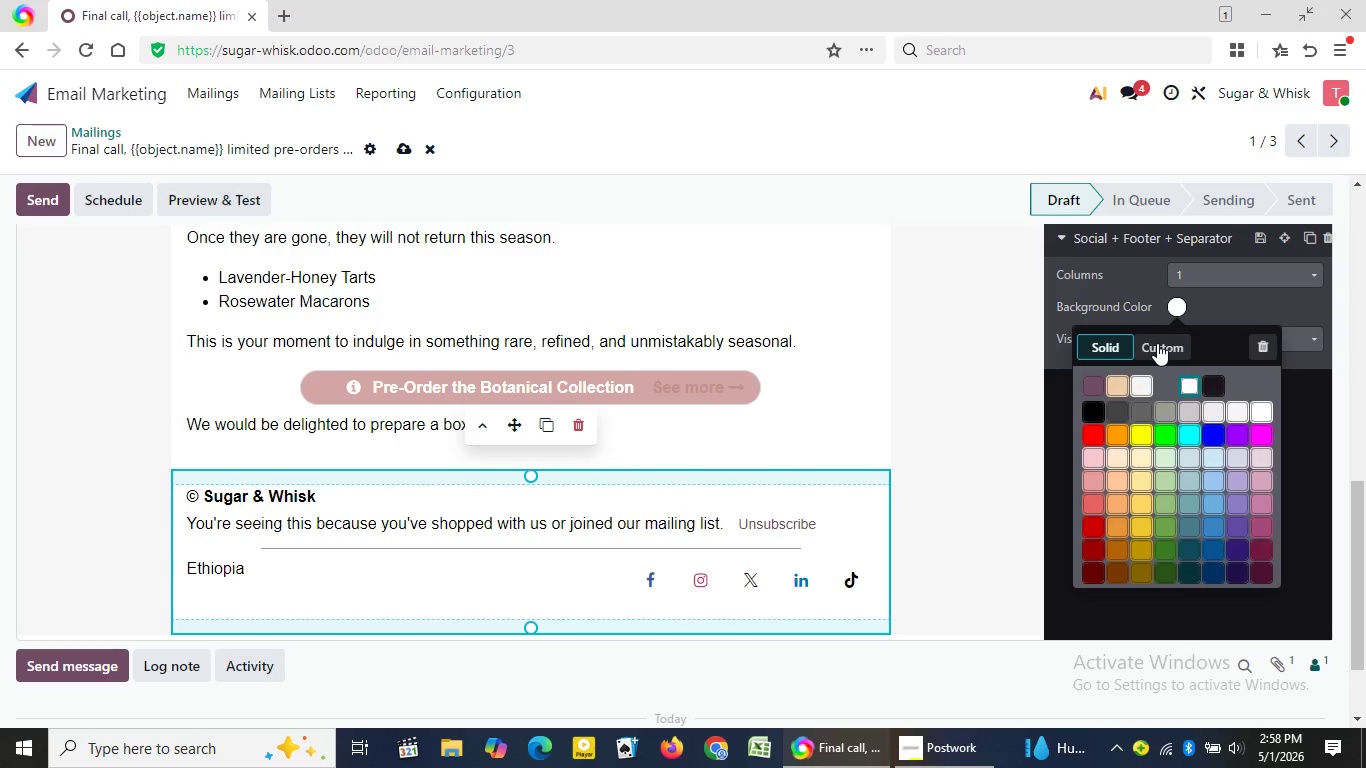 
left_click([1157, 343])
 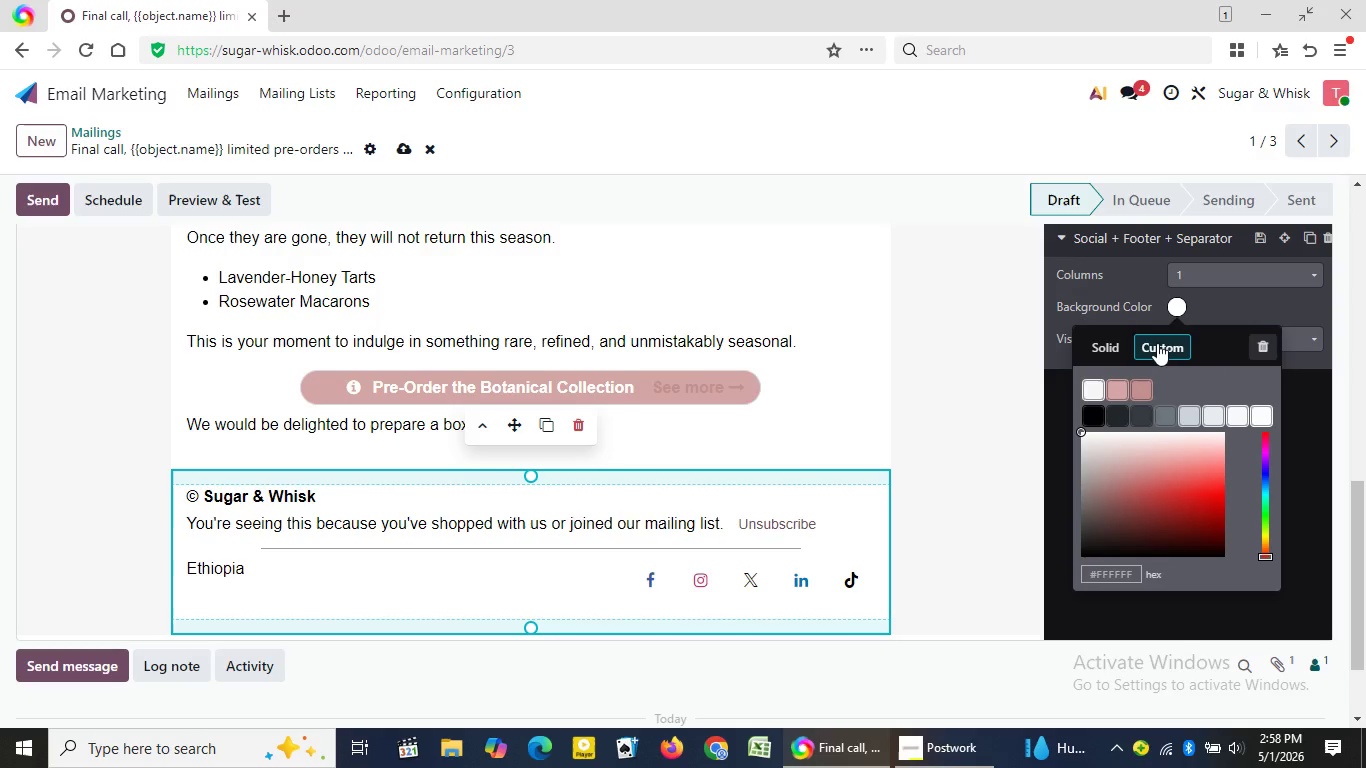 
wait(27.11)
 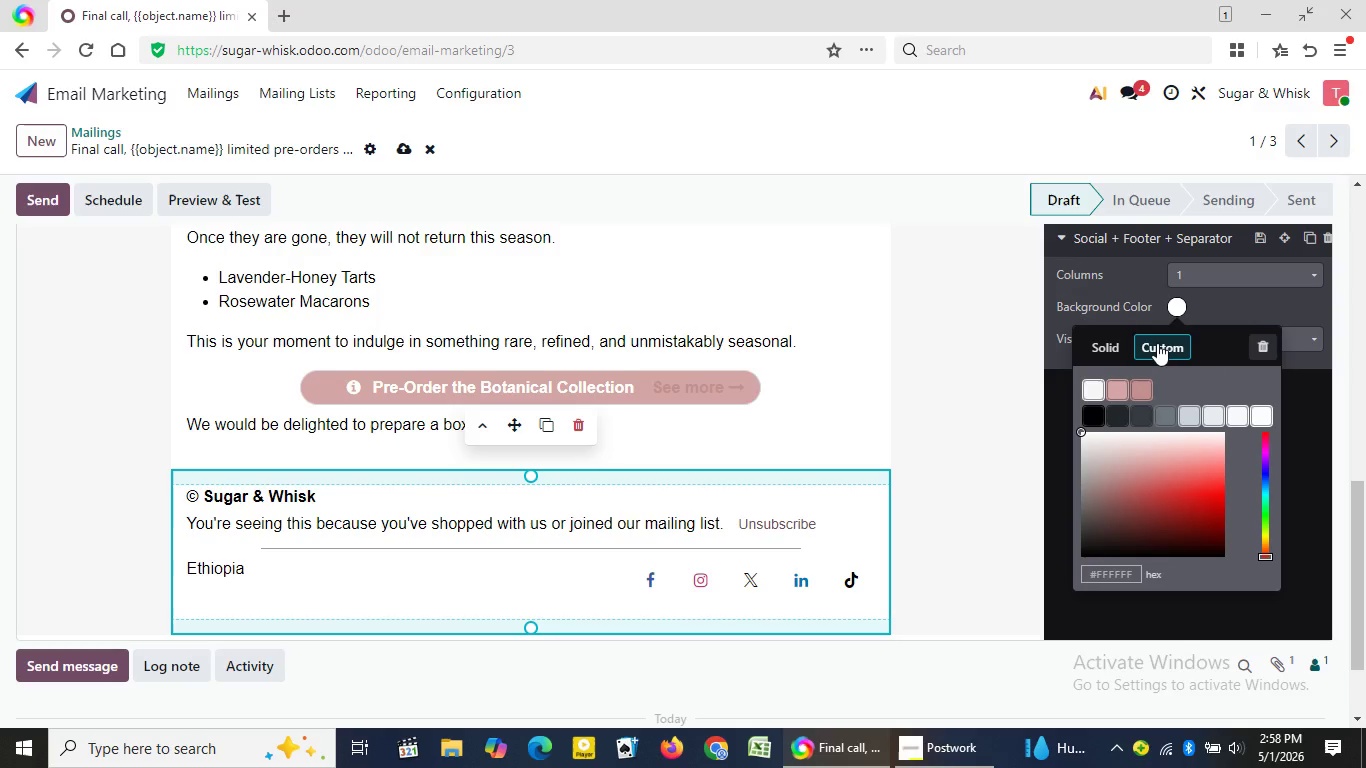 
left_click([1134, 570])
 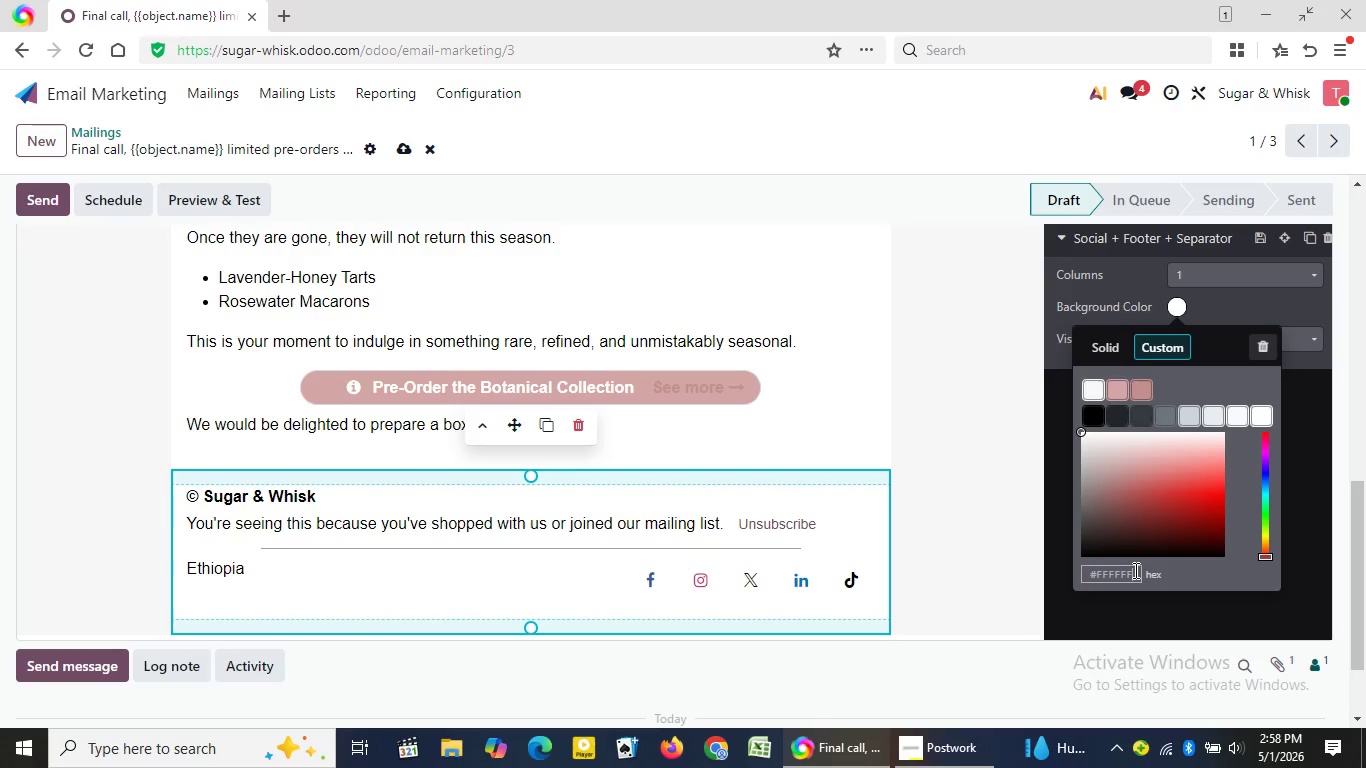 
left_click([1134, 570])
 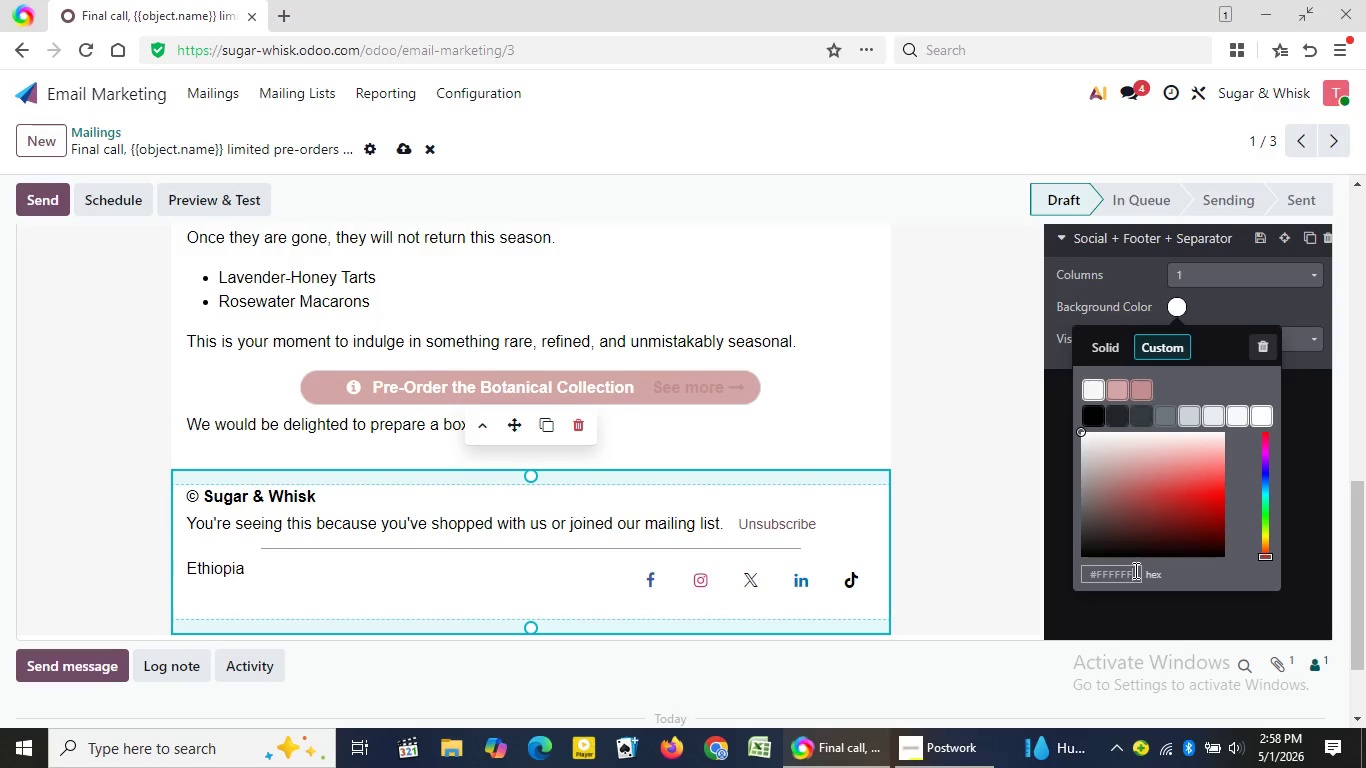 
key(Backspace)
key(Backspace)
key(Backspace)
key(Backspace)
key(Backspace)
key(Backspace)
type(D4)
 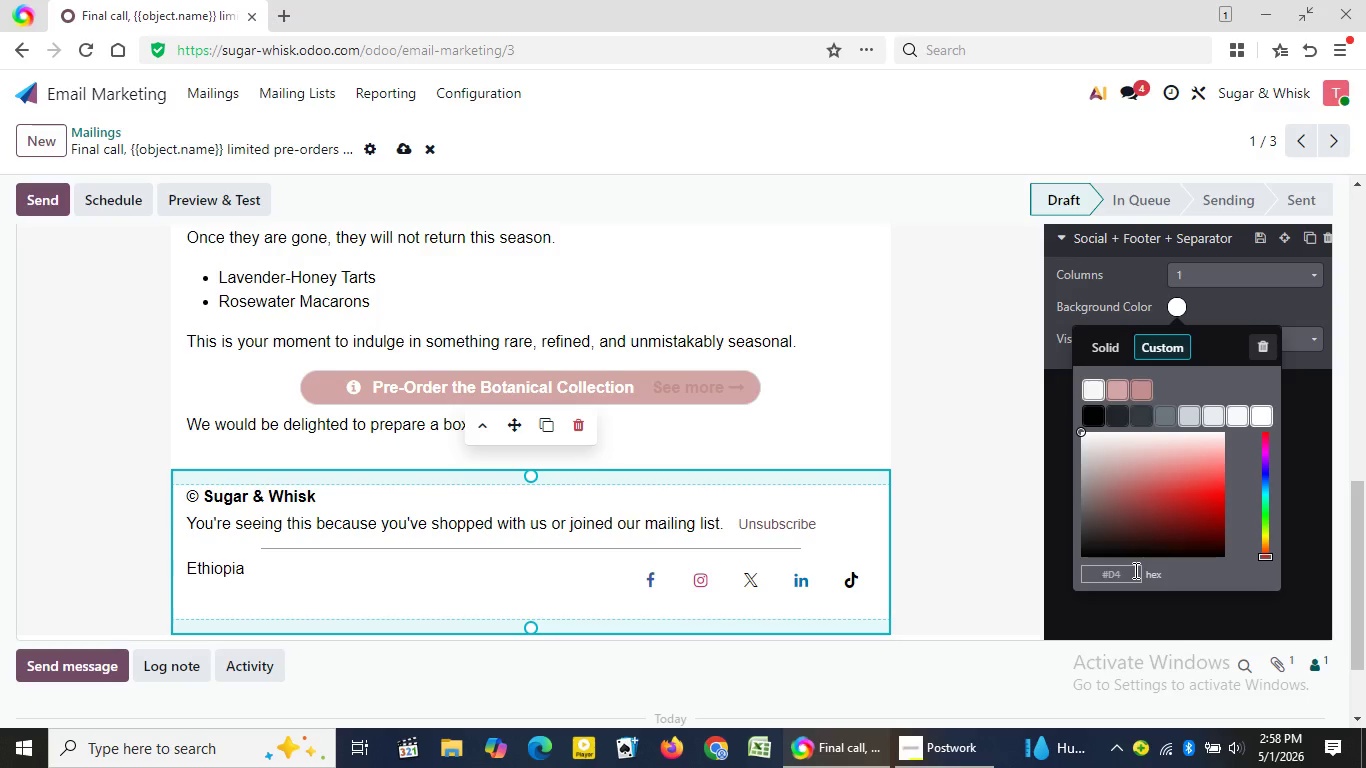 
type(A5A5)
 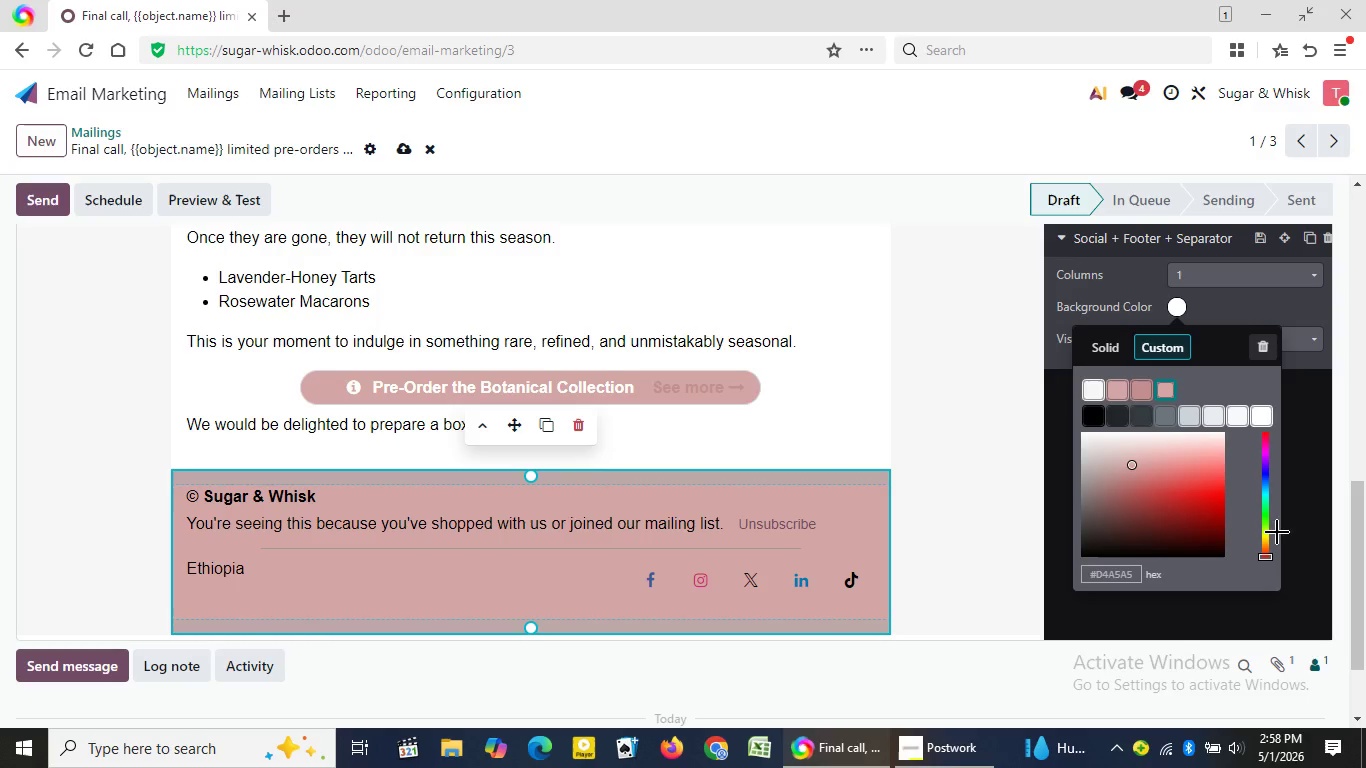 
left_click([1001, 477])
 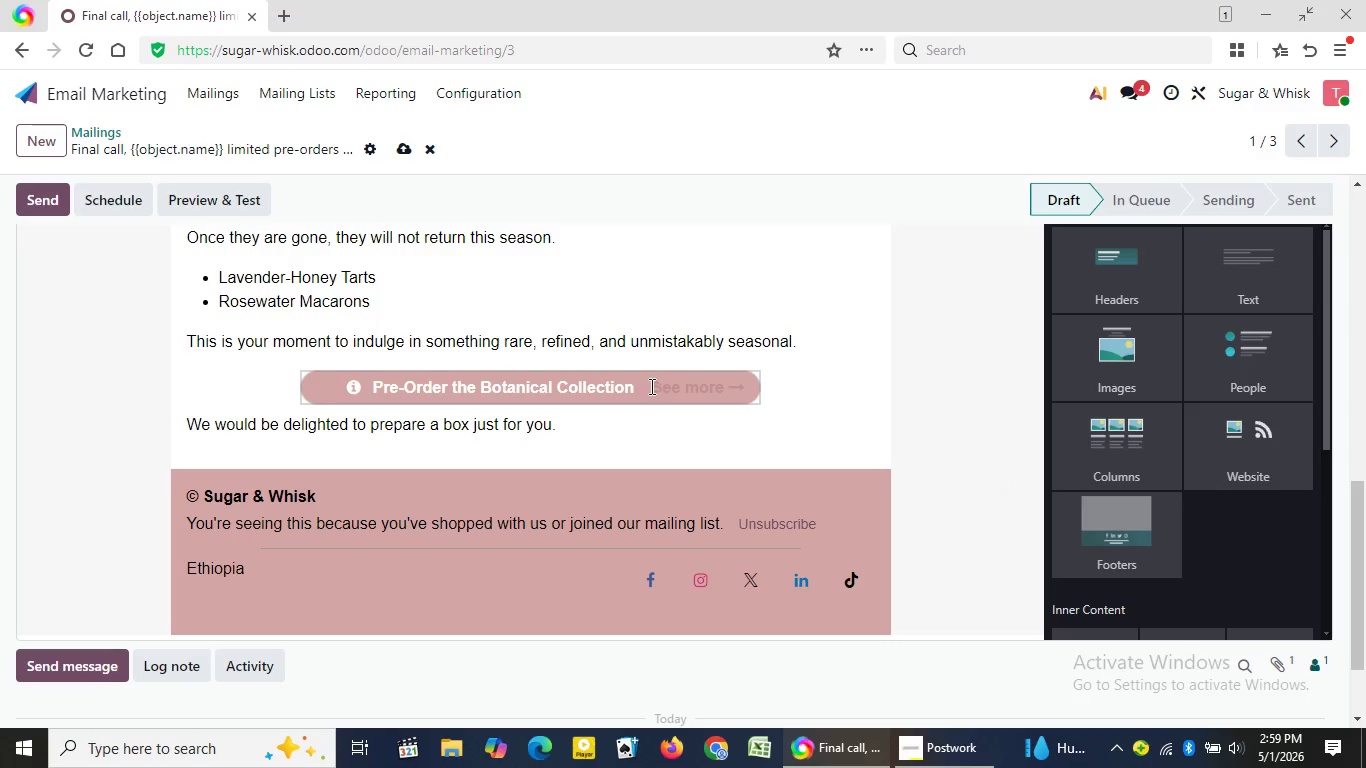 
wait(6.84)
 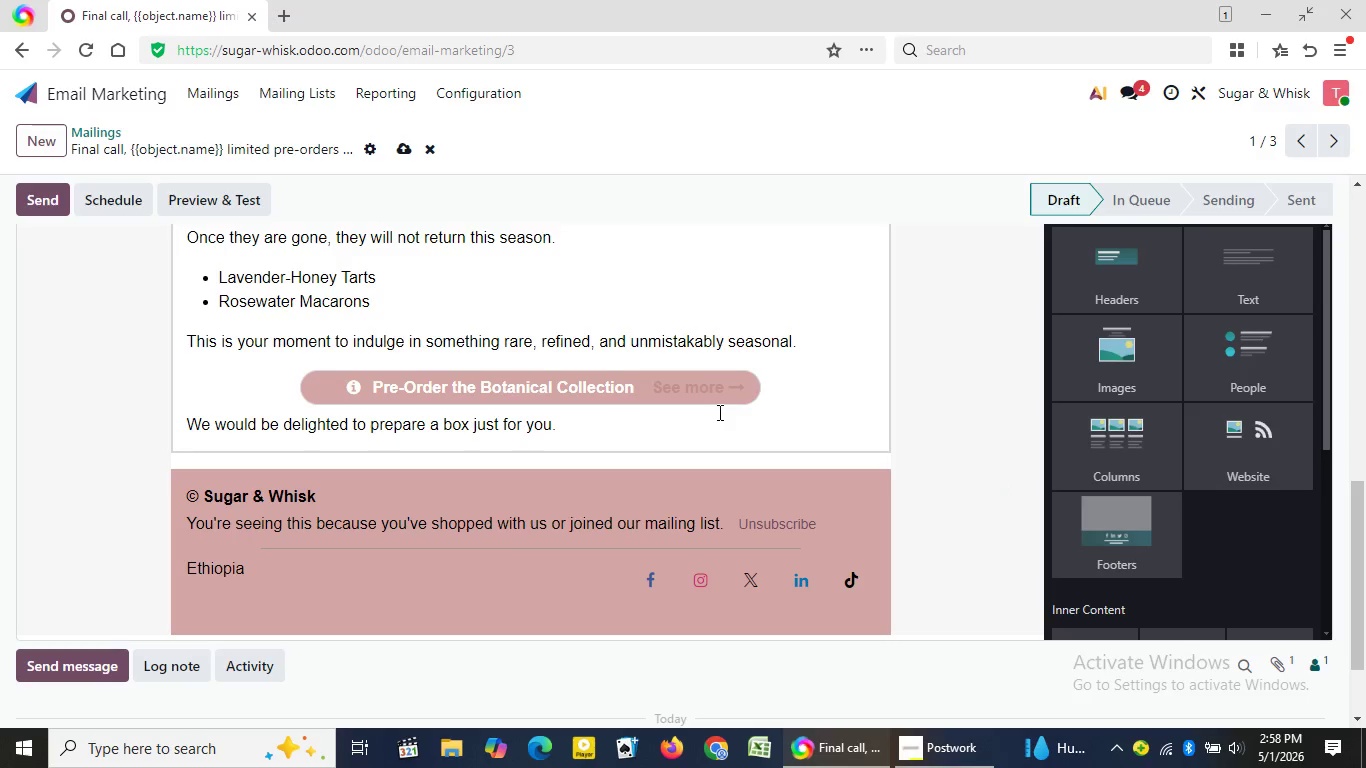 
left_click_drag(start_coordinate=[651, 398], to_coordinate=[750, 384])
 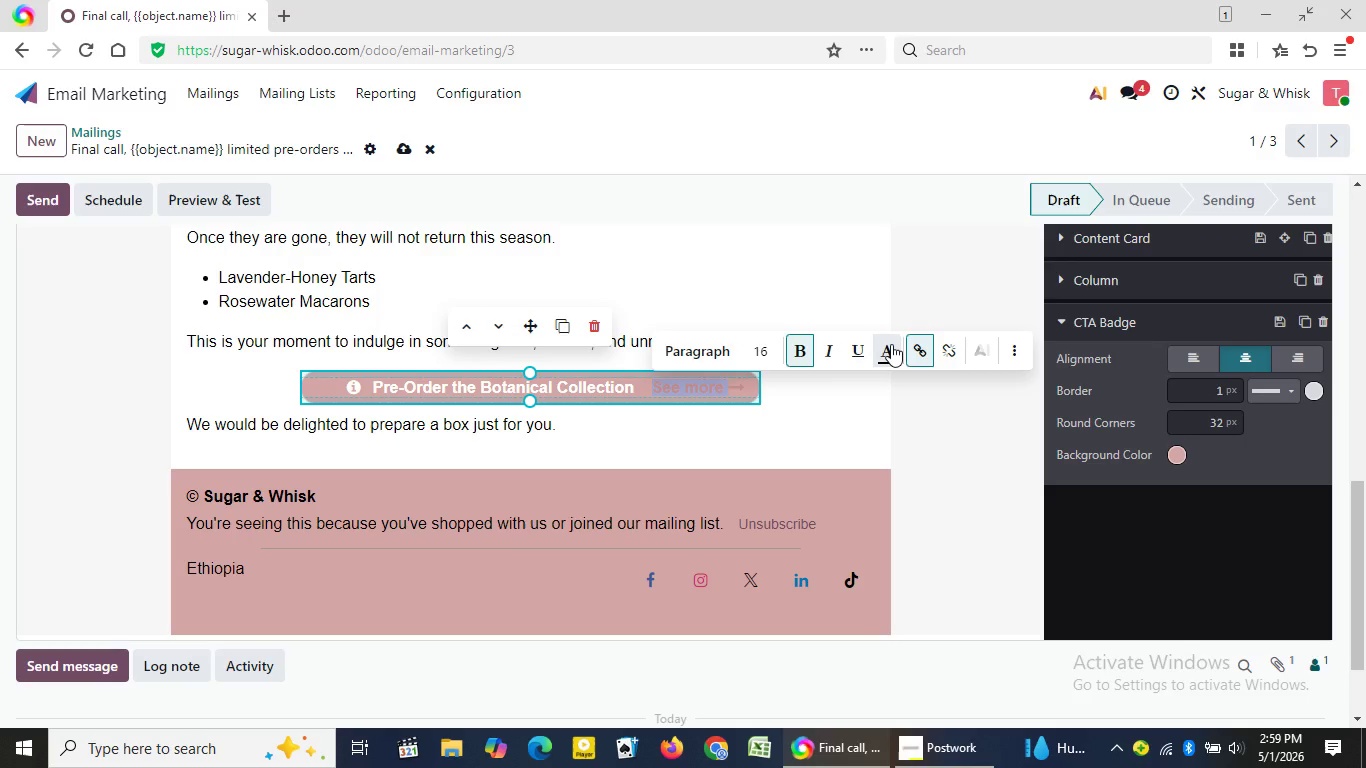 
left_click([891, 344])
 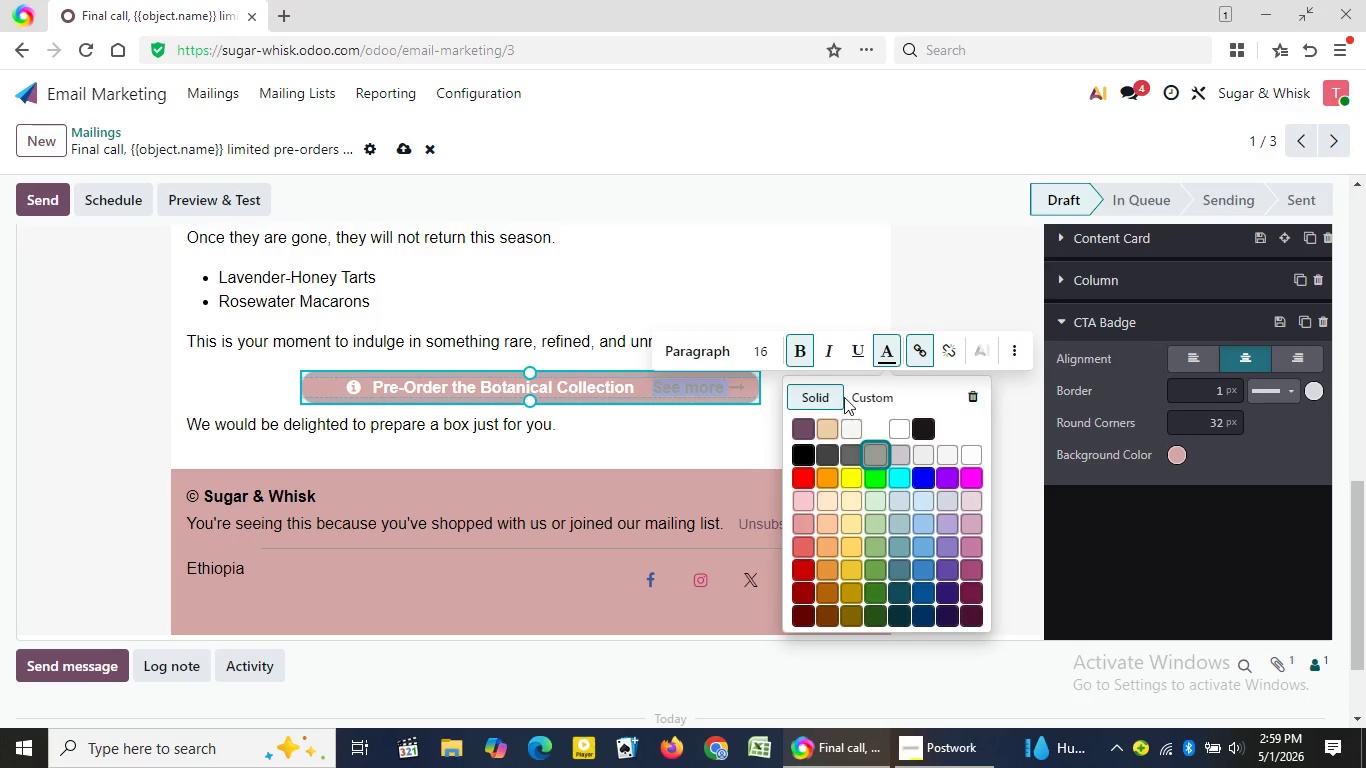 
wait(5.73)
 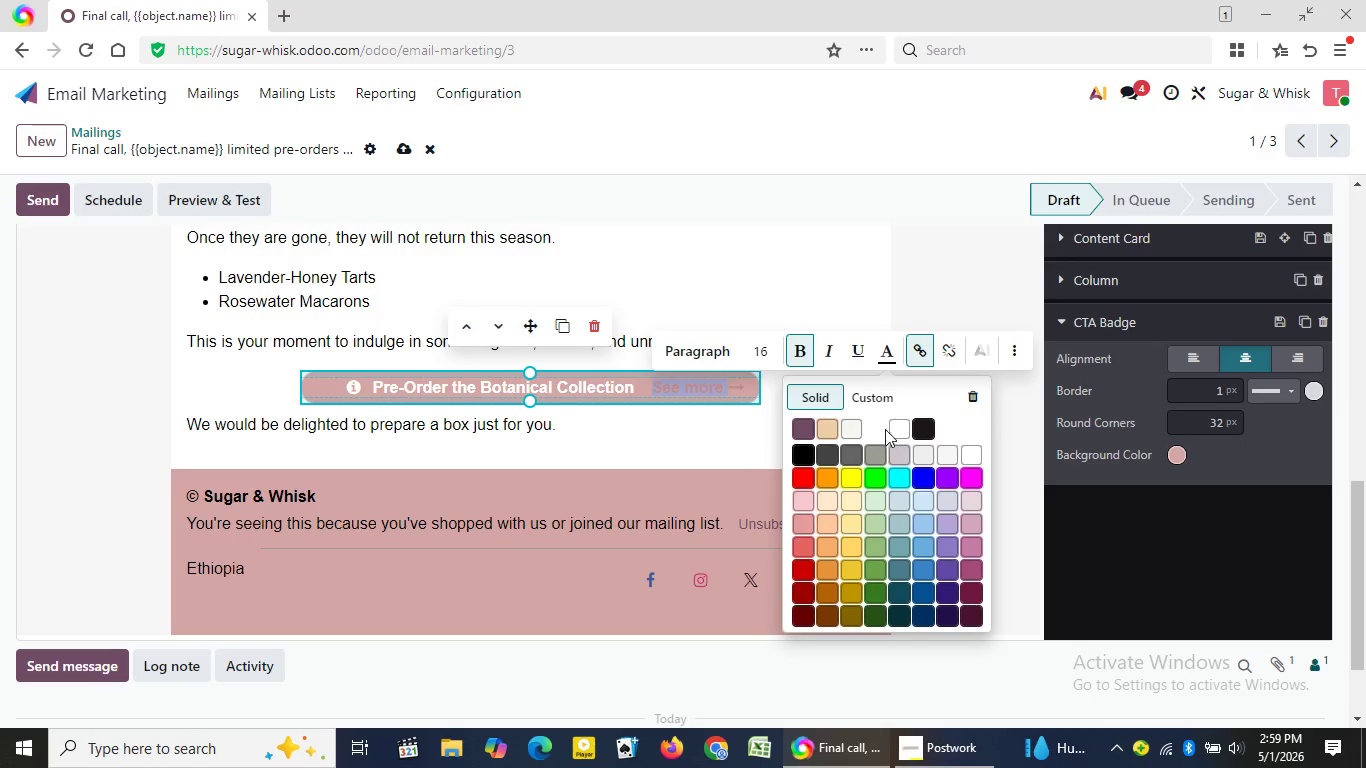 
left_click([866, 388])
 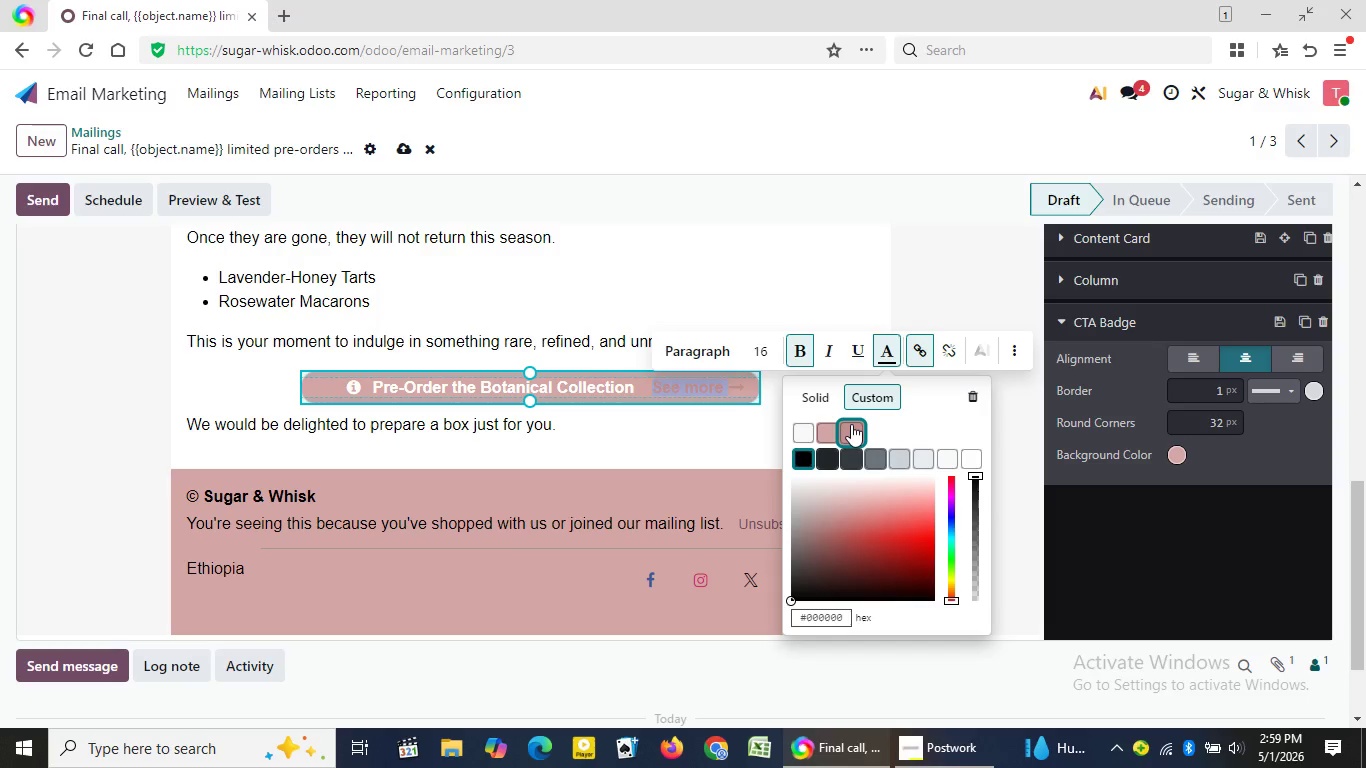 
left_click([851, 426])
 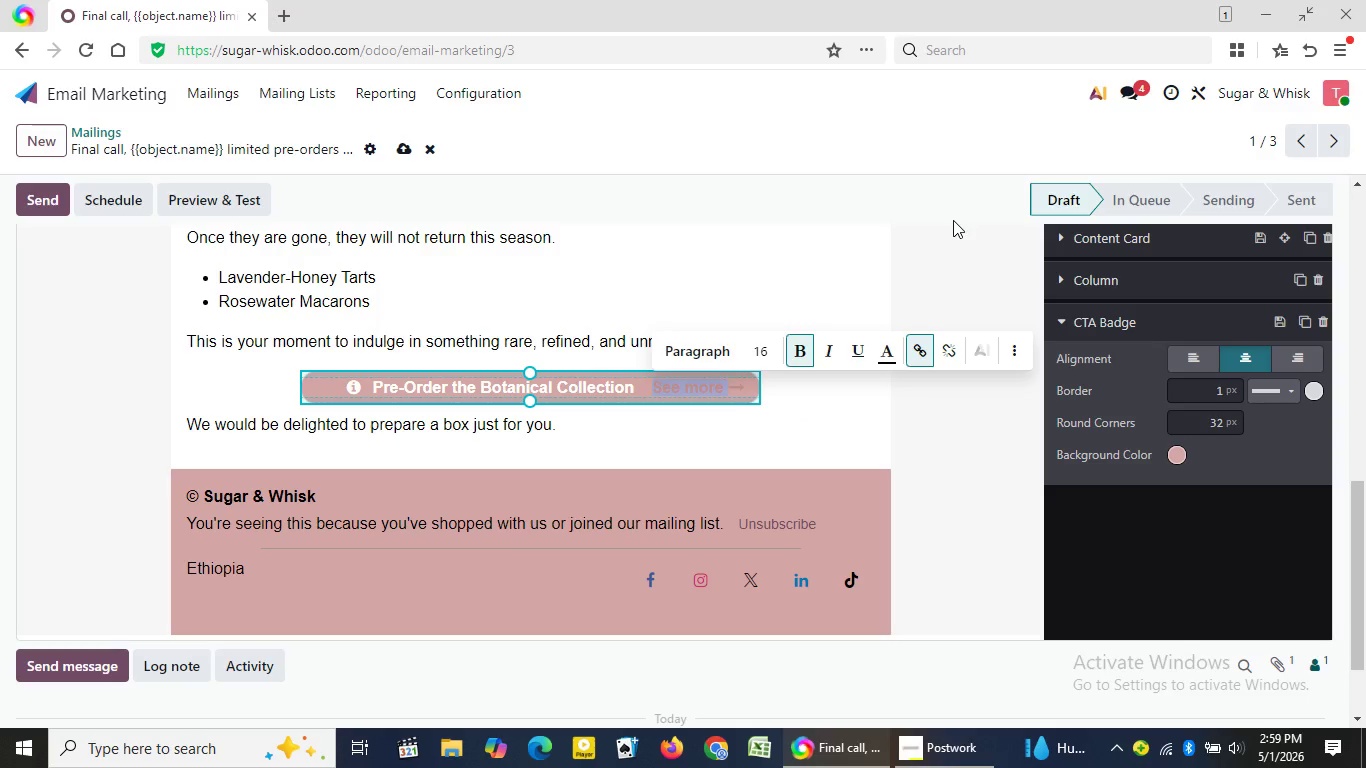 
left_click([953, 220])
 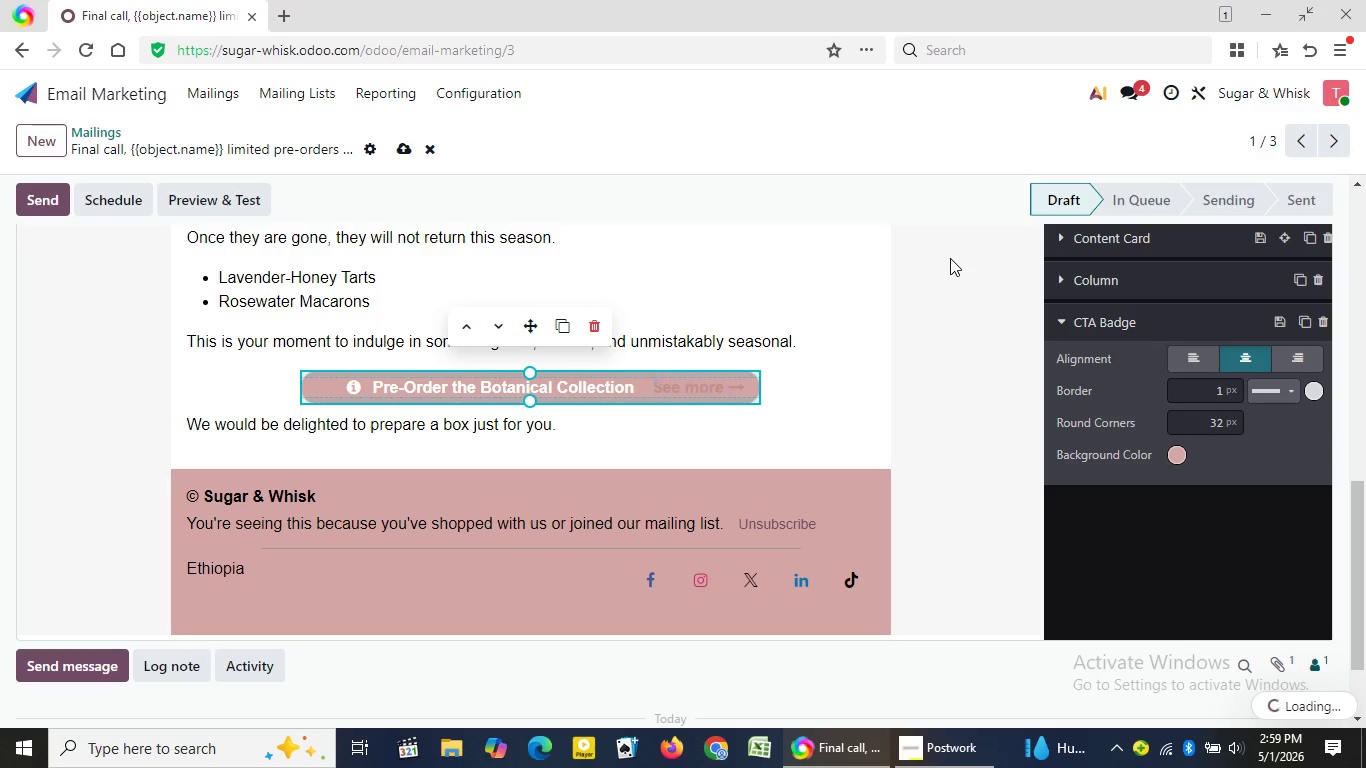 
left_click([950, 258])
 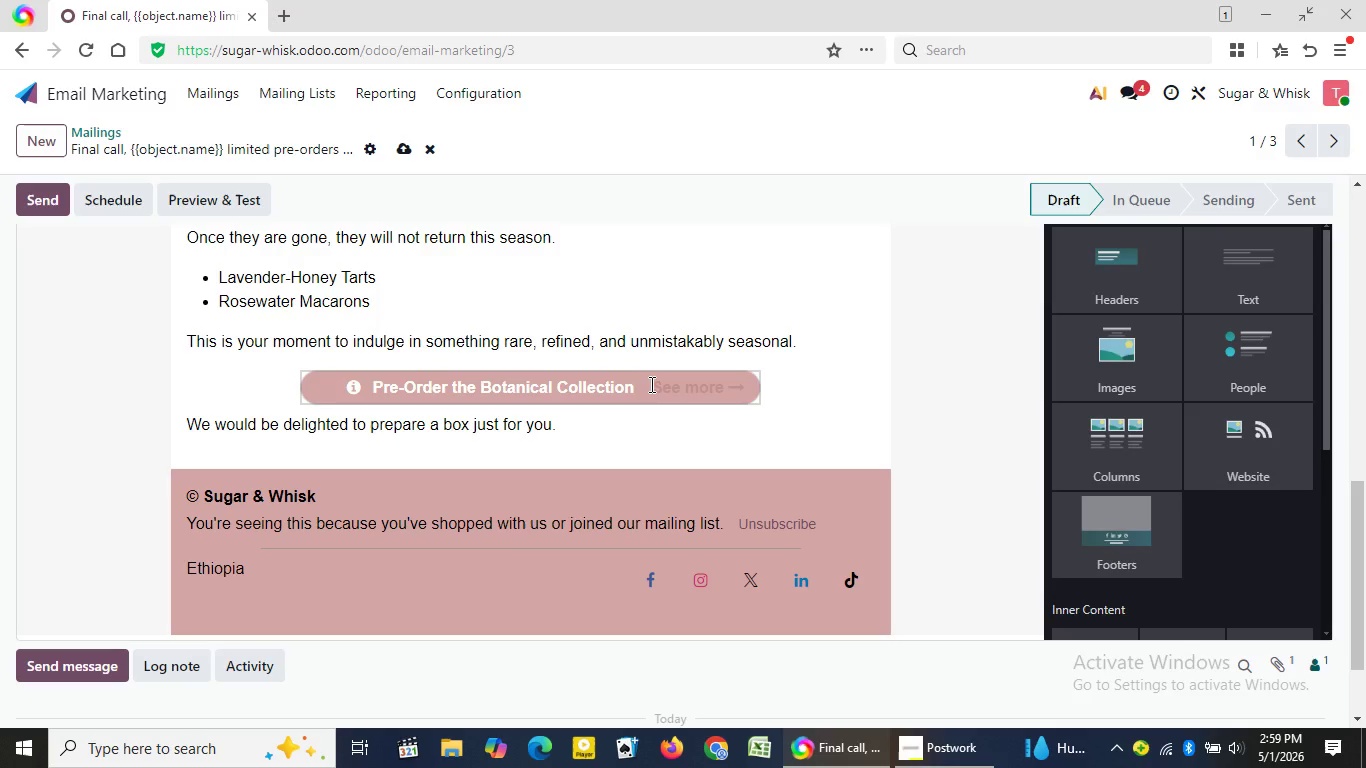 
left_click_drag(start_coordinate=[650, 391], to_coordinate=[747, 382])
 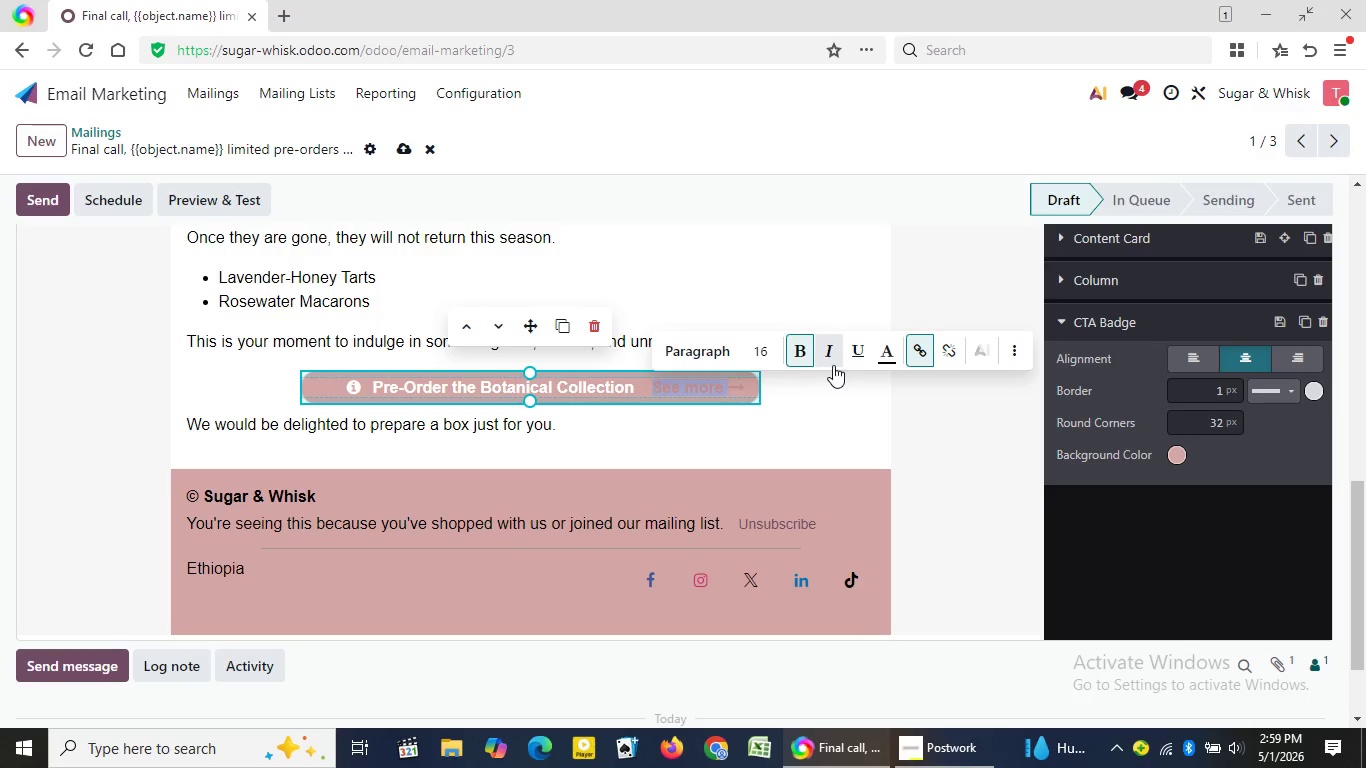 
wait(6.98)
 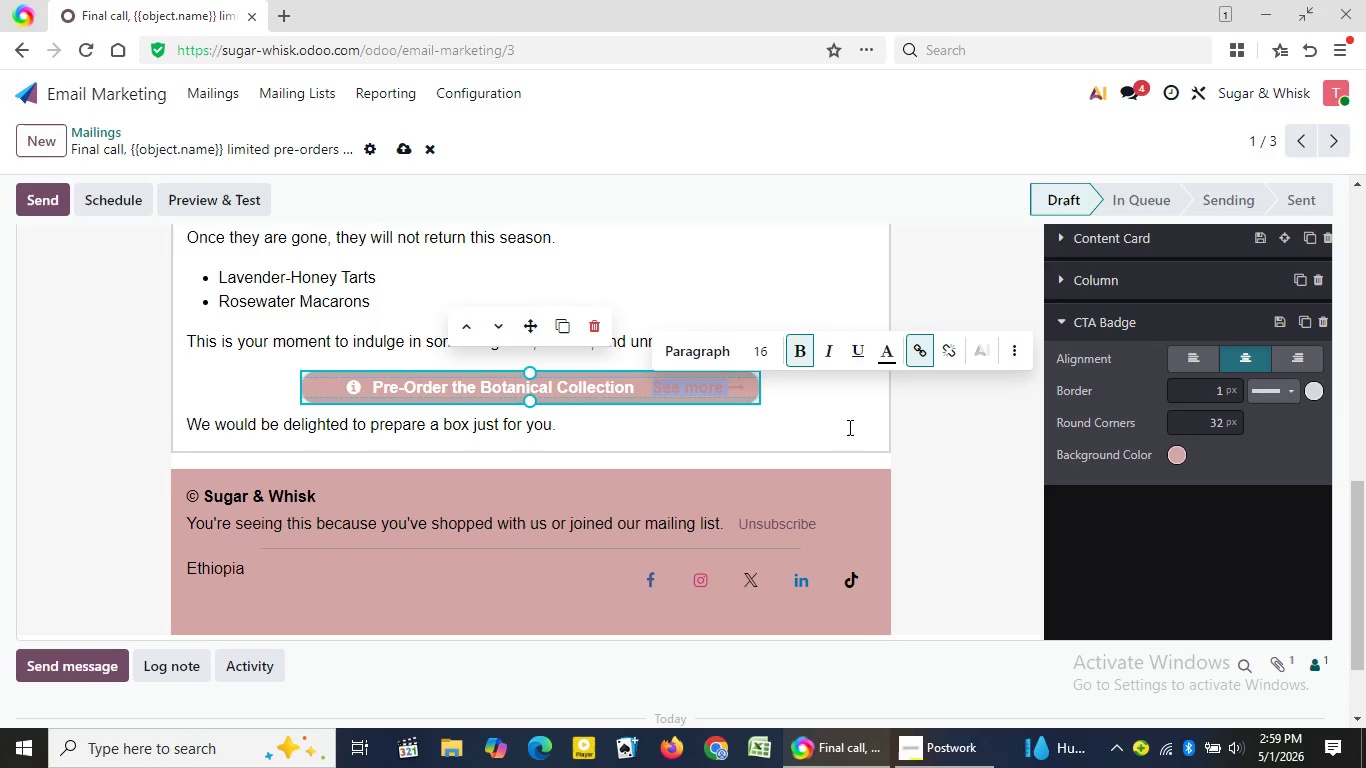 
left_click([884, 361])
 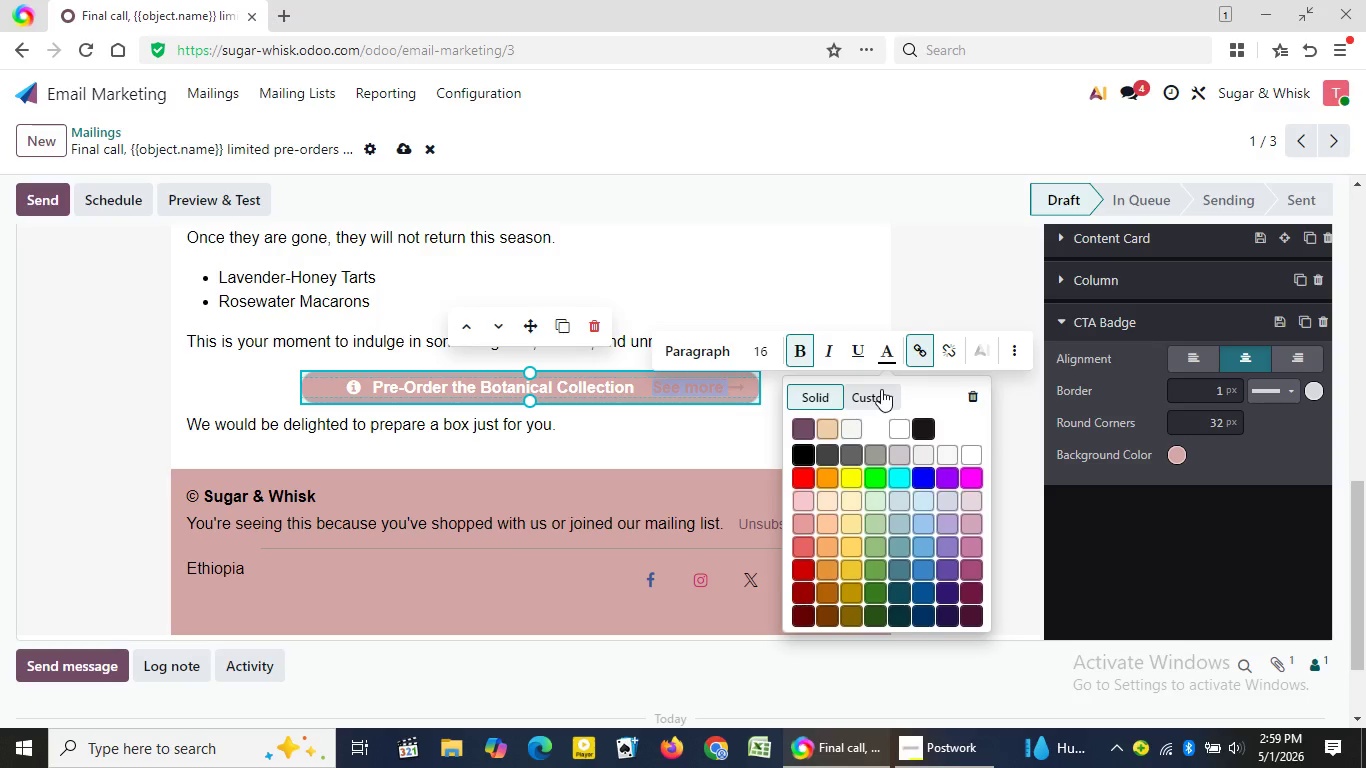 
left_click([881, 389])
 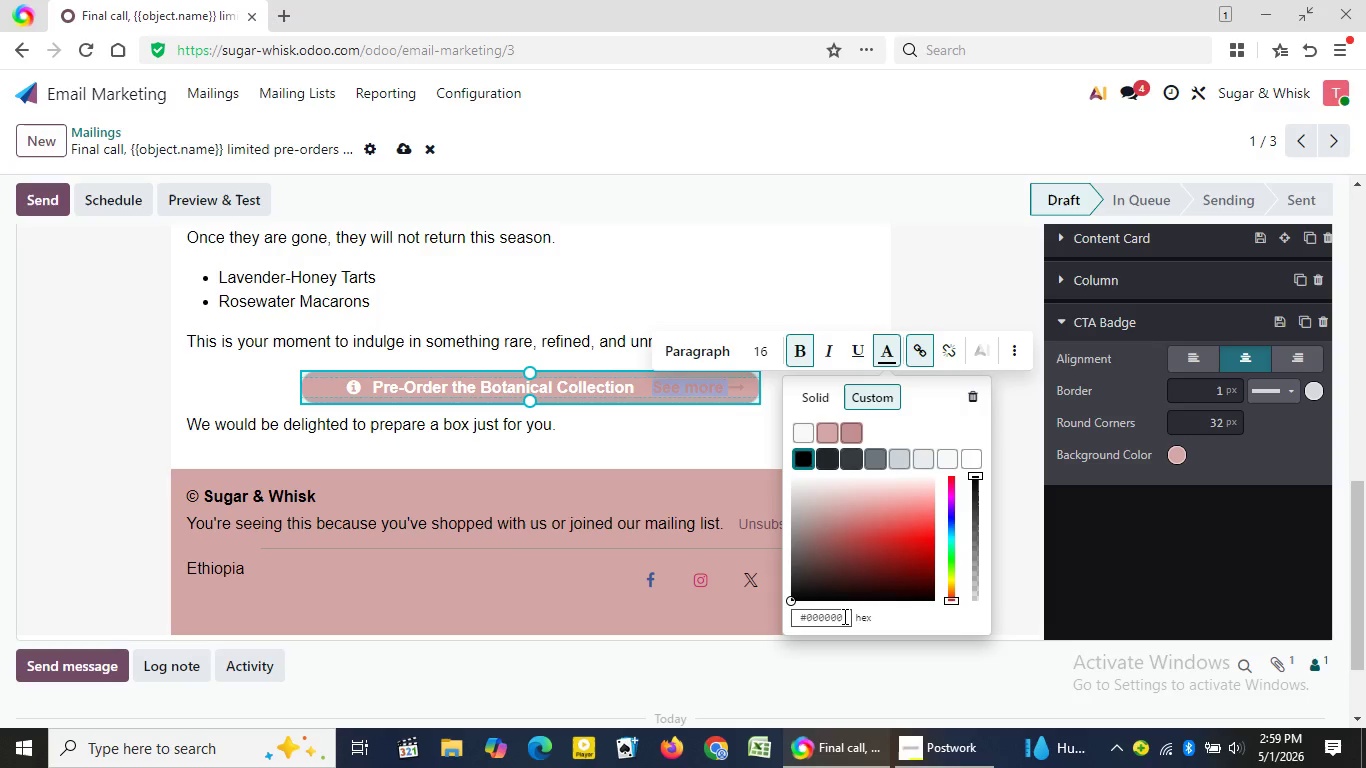 
left_click([843, 616])
 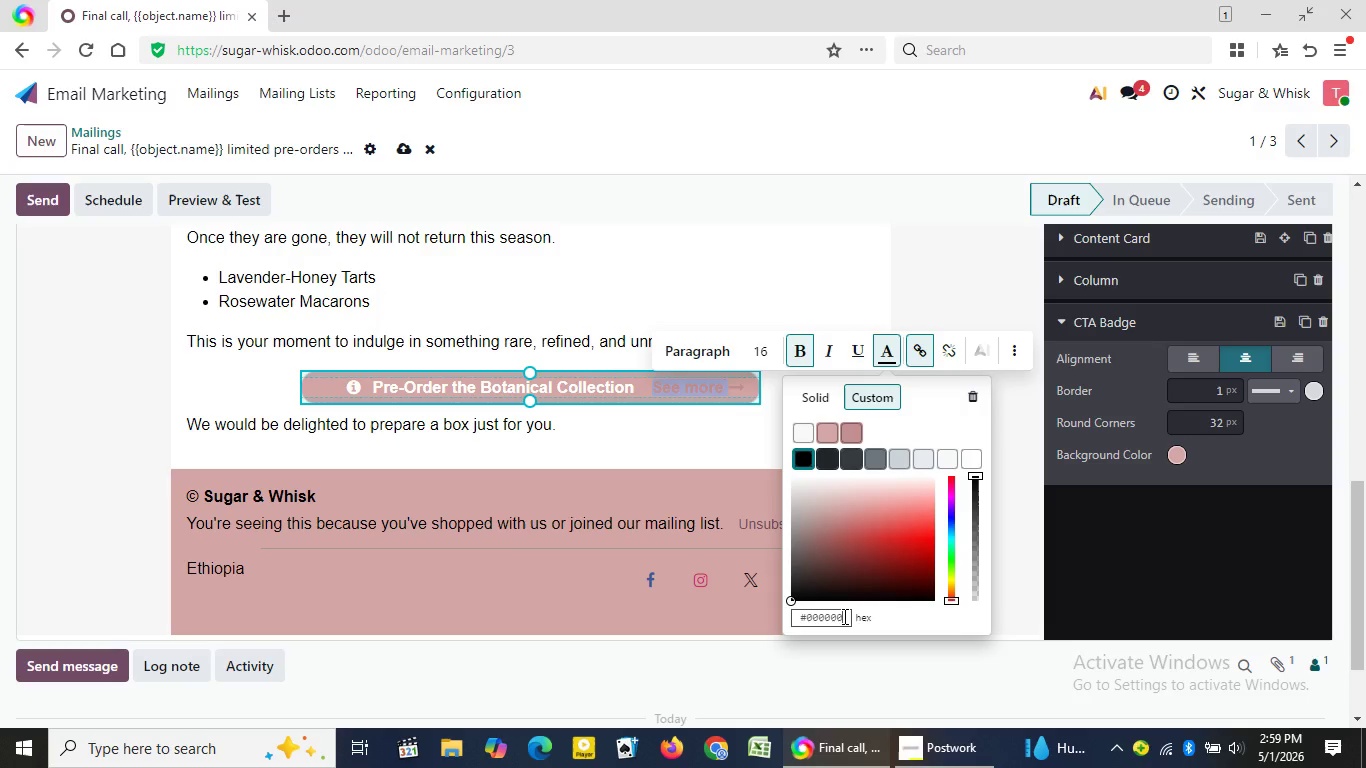 
left_click([843, 616])
 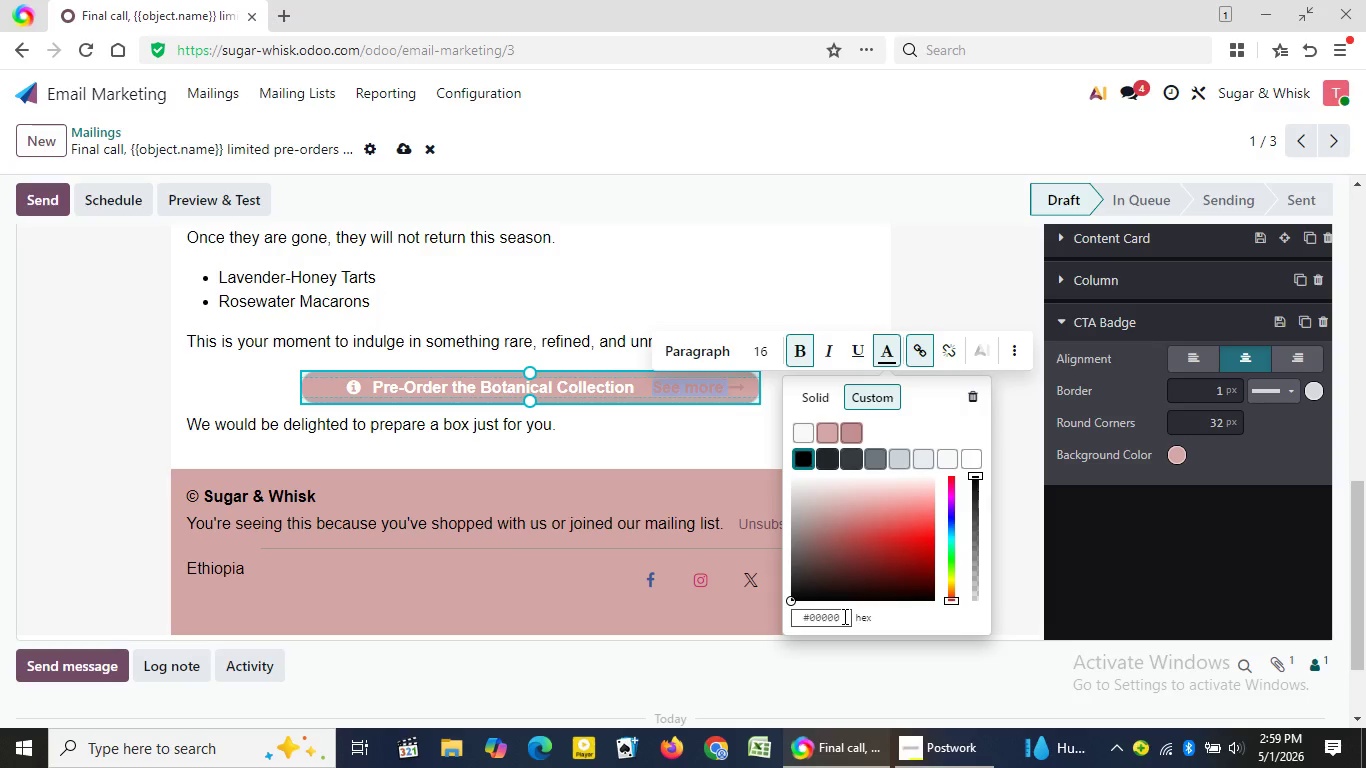 
key(Backspace)
 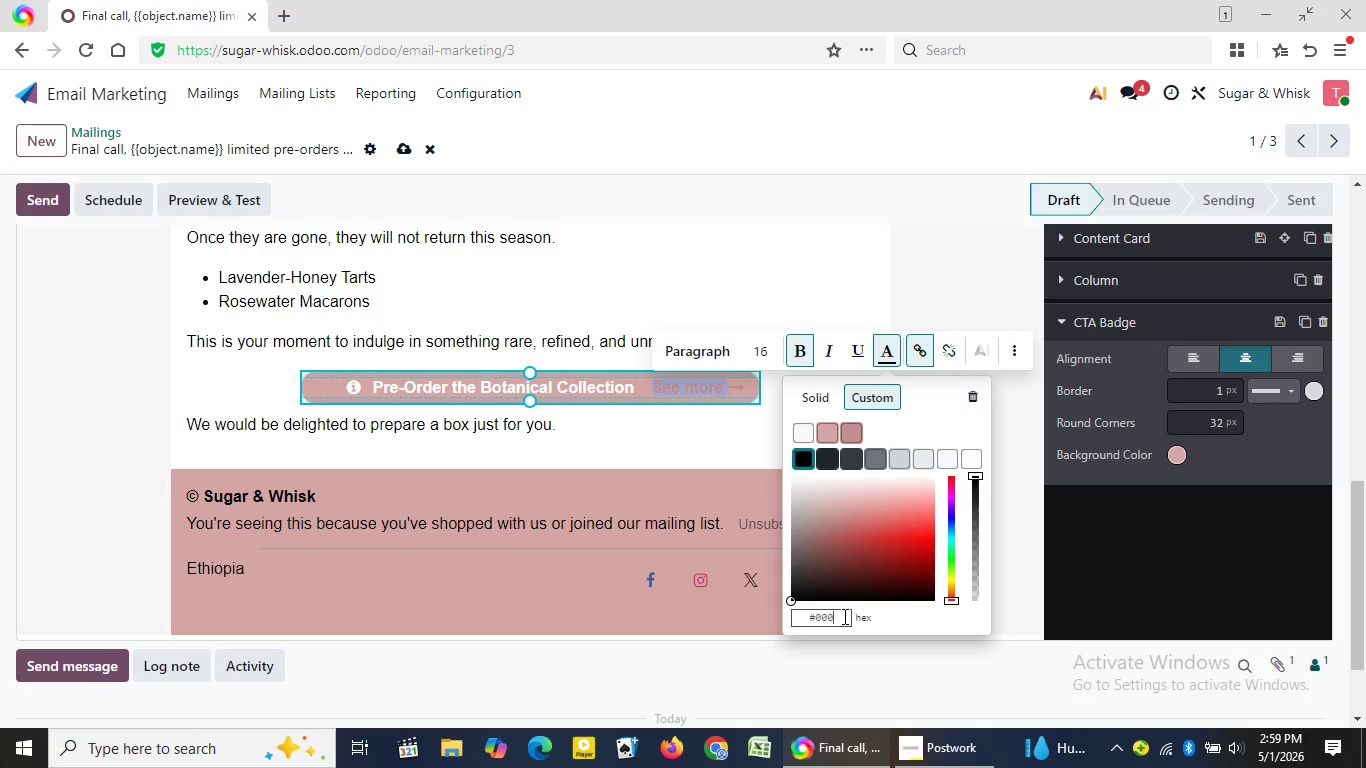 
key(Backspace)
 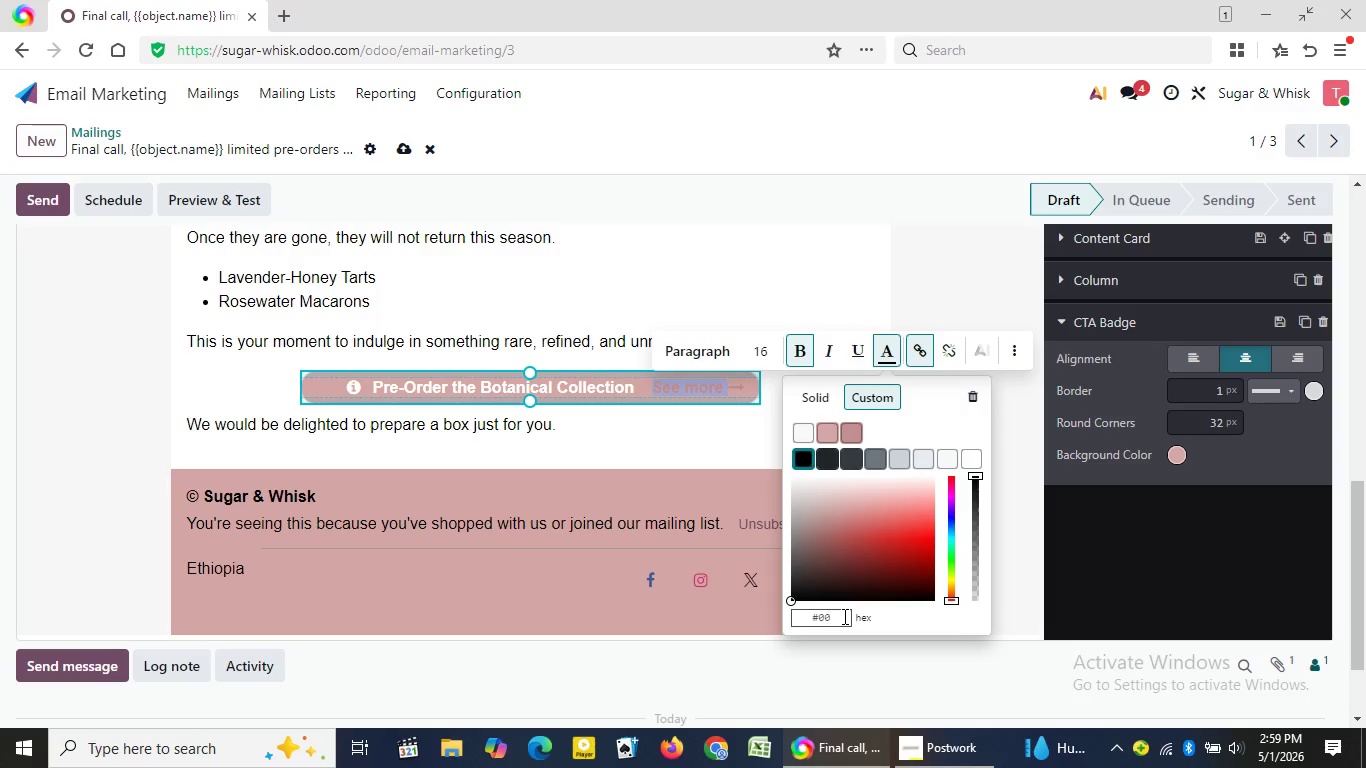 
key(Backspace)
 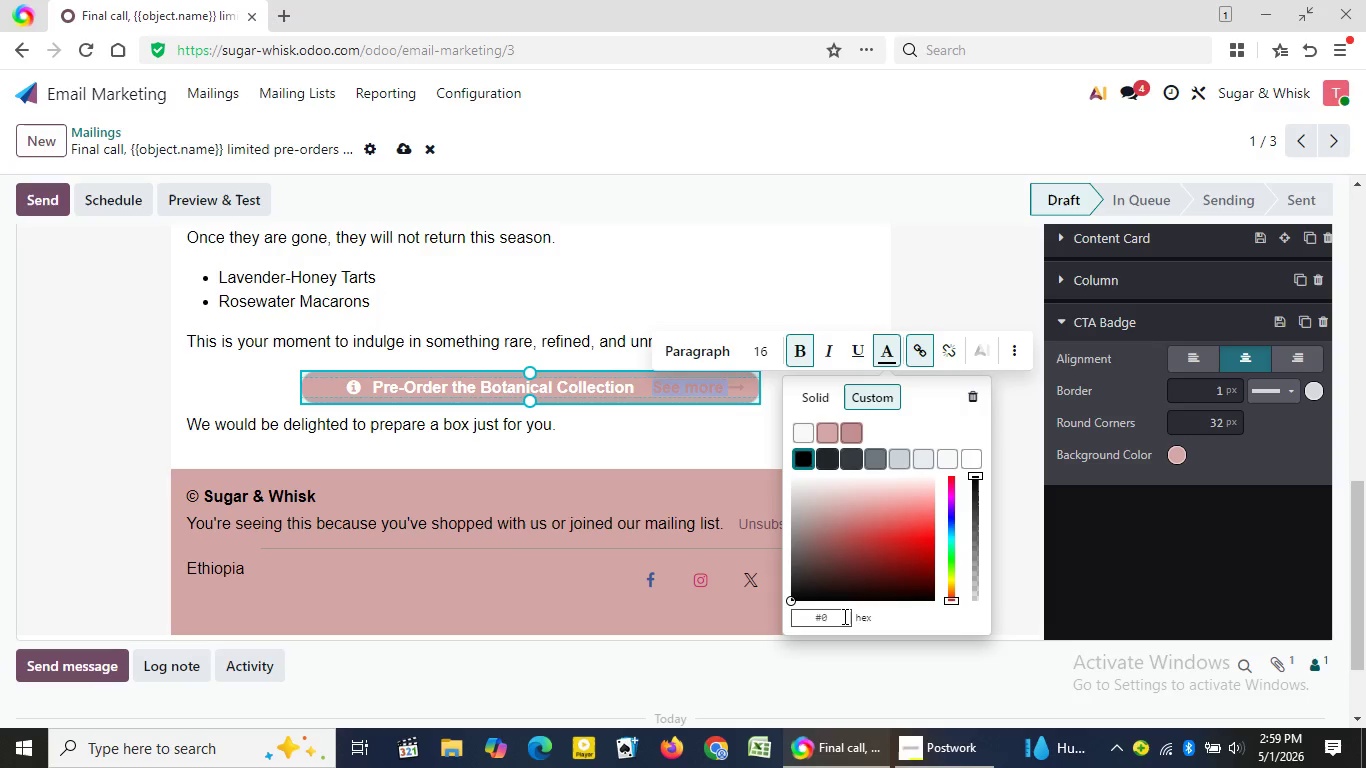 
key(Backspace)
 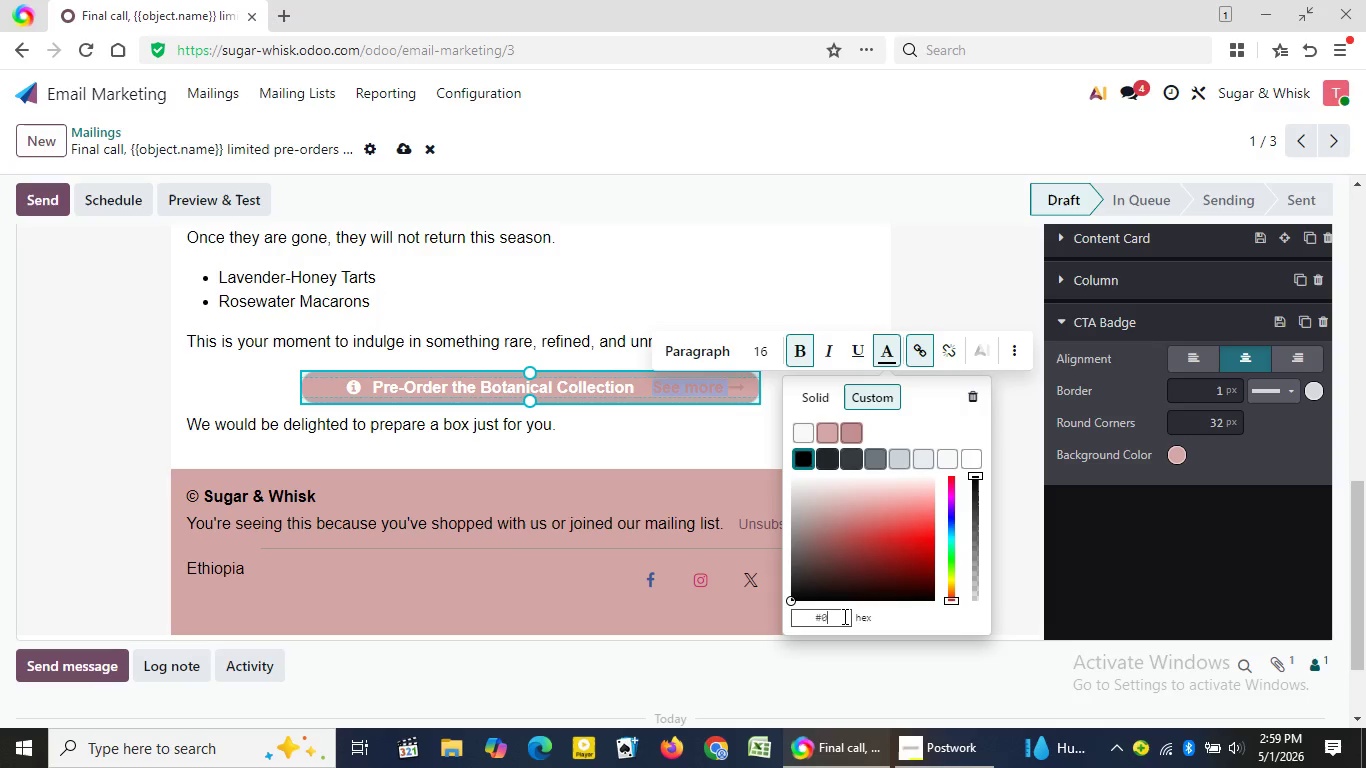 
key(Backspace)
 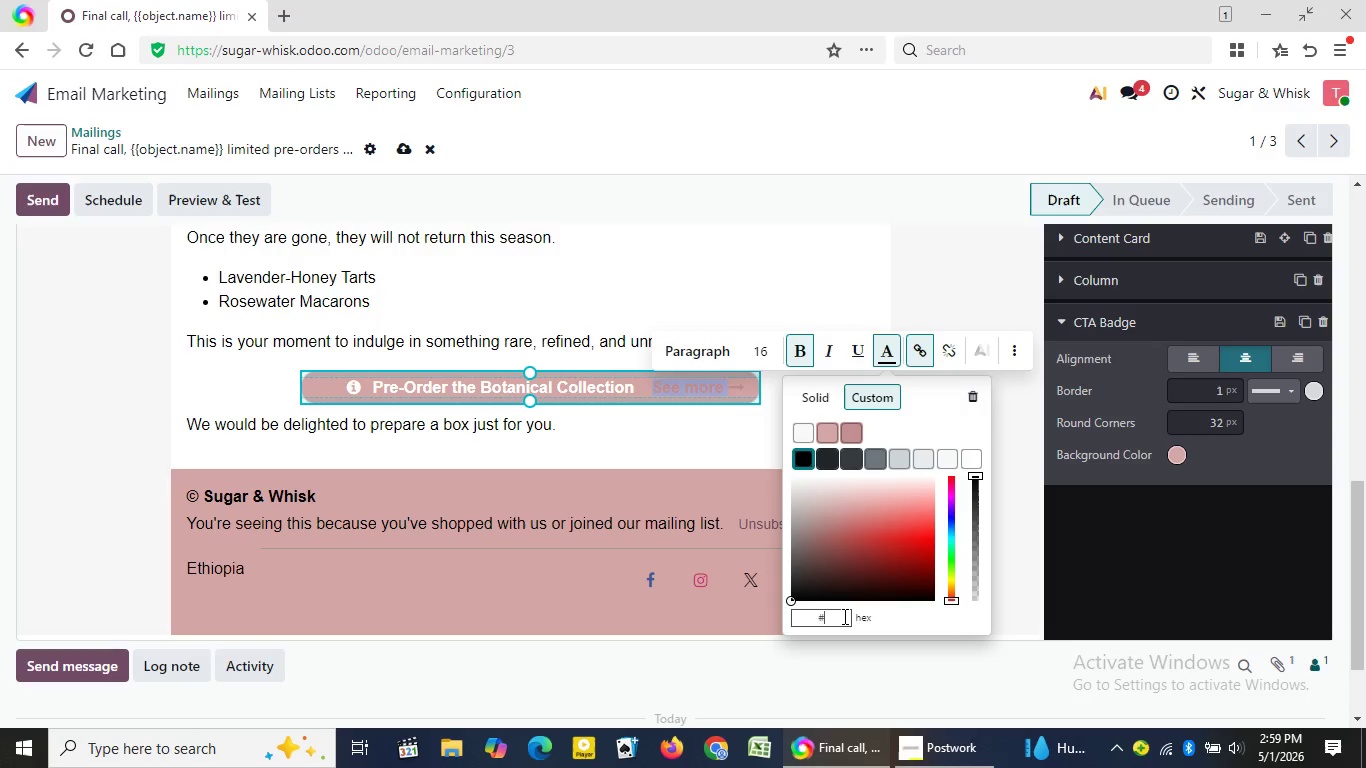 
key(Backspace)
 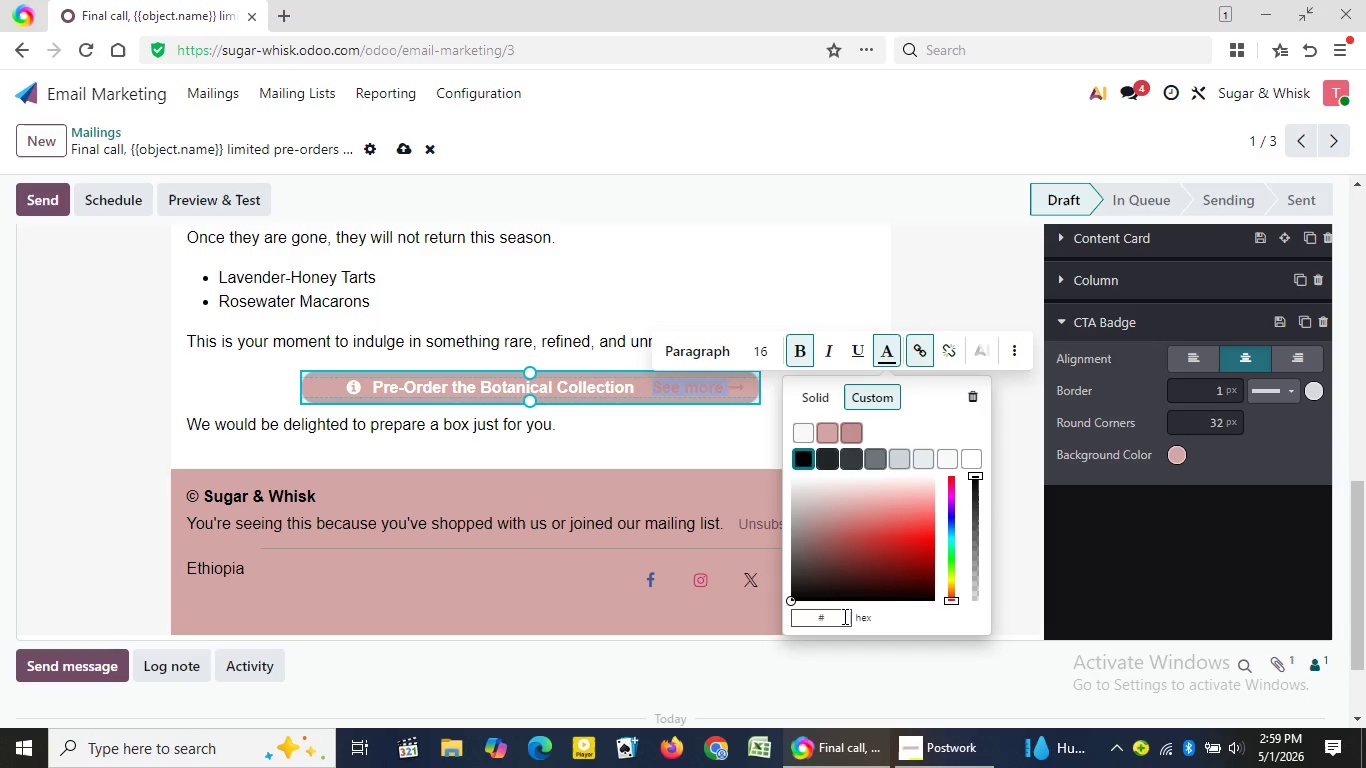 
key(Shift+D)
 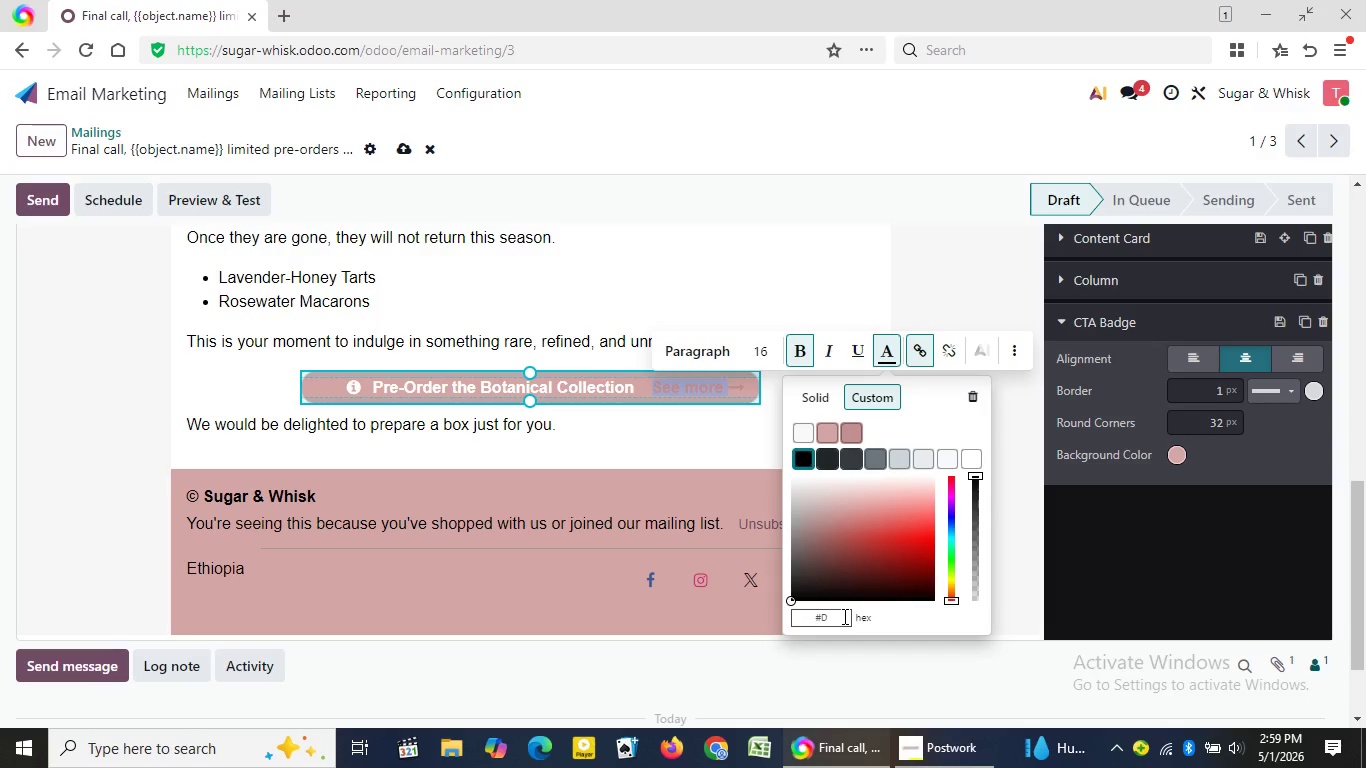 
type(4A5A5)
 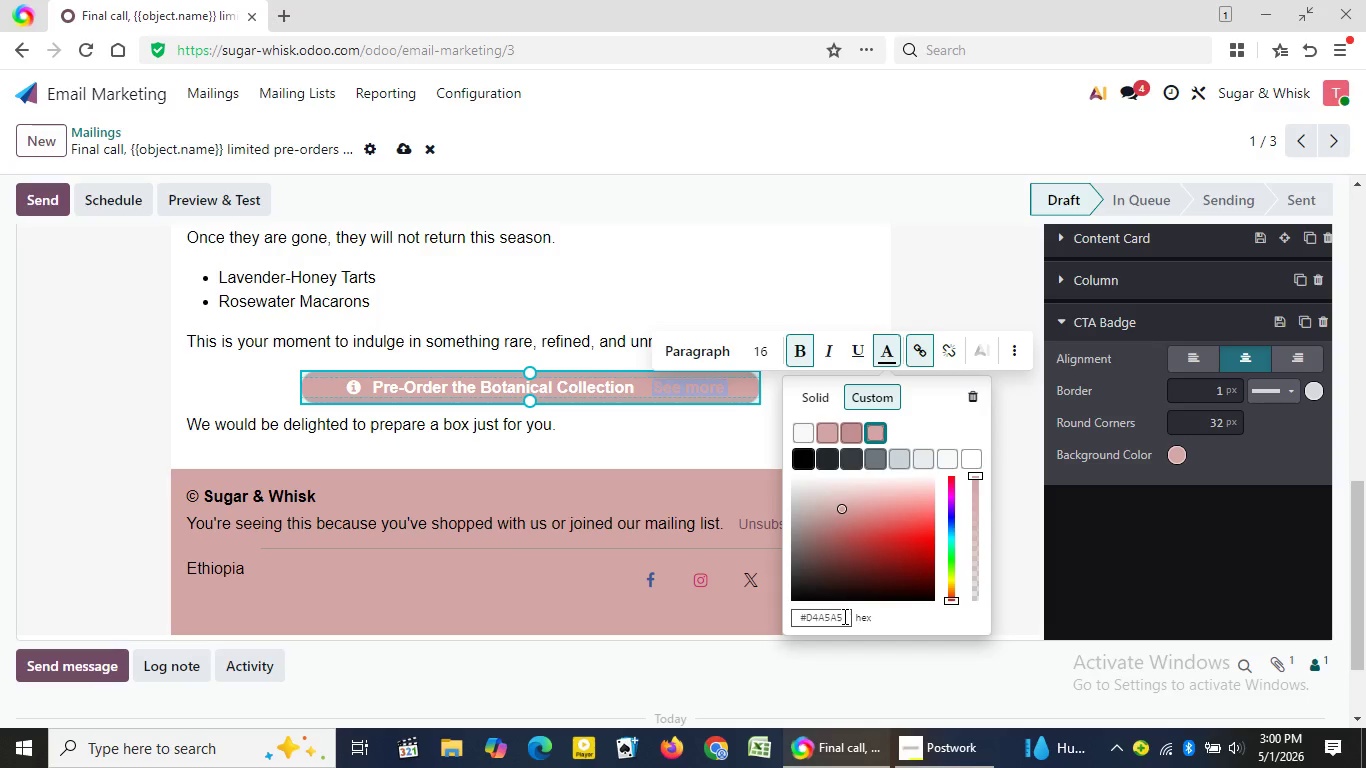 
key(Enter)
 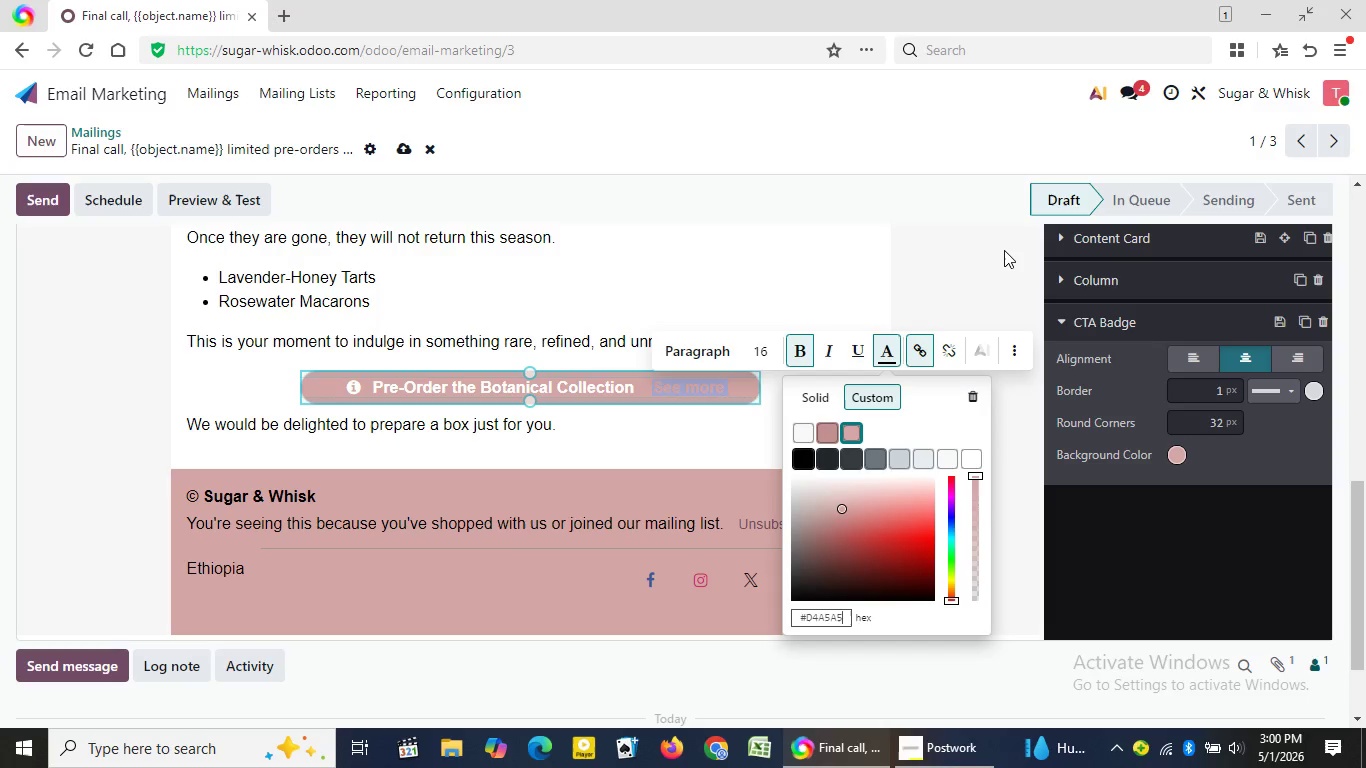 
left_click([1004, 251])
 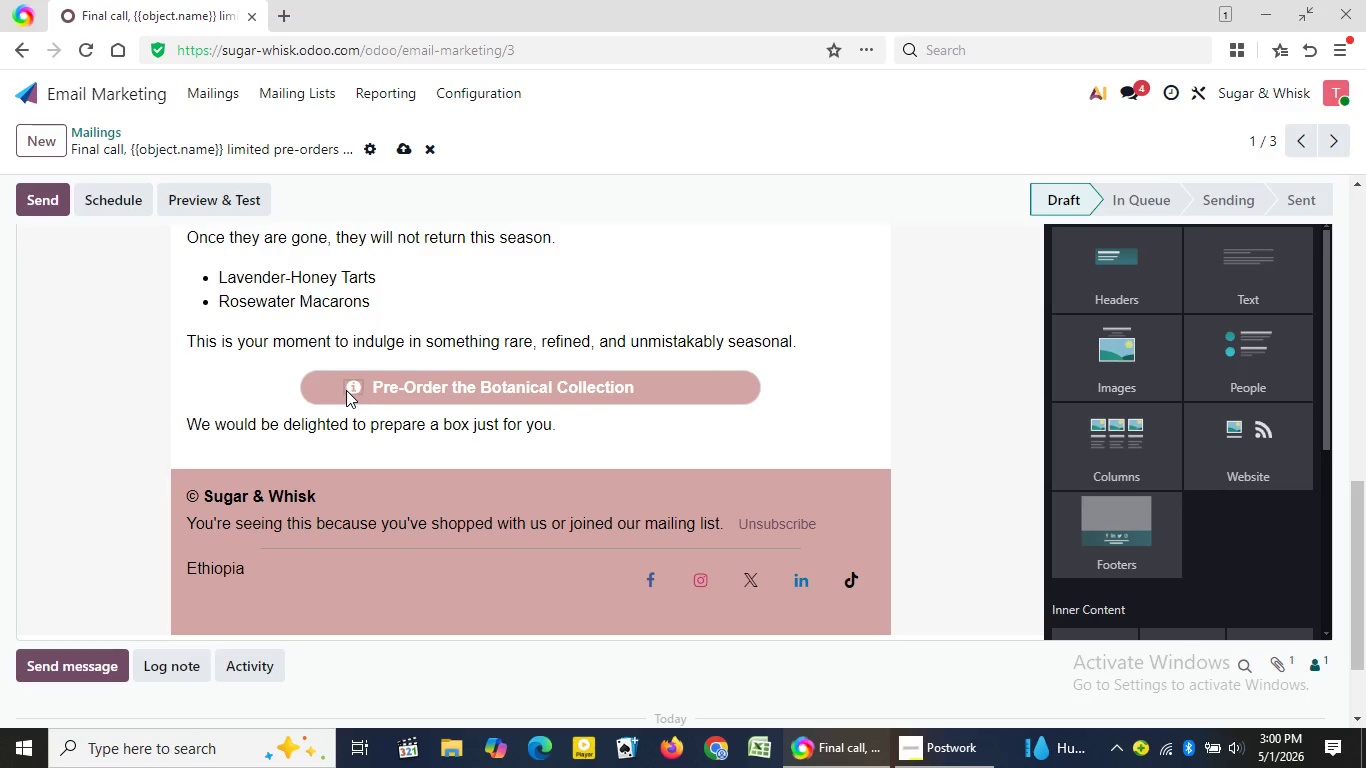 
left_click([333, 390])
 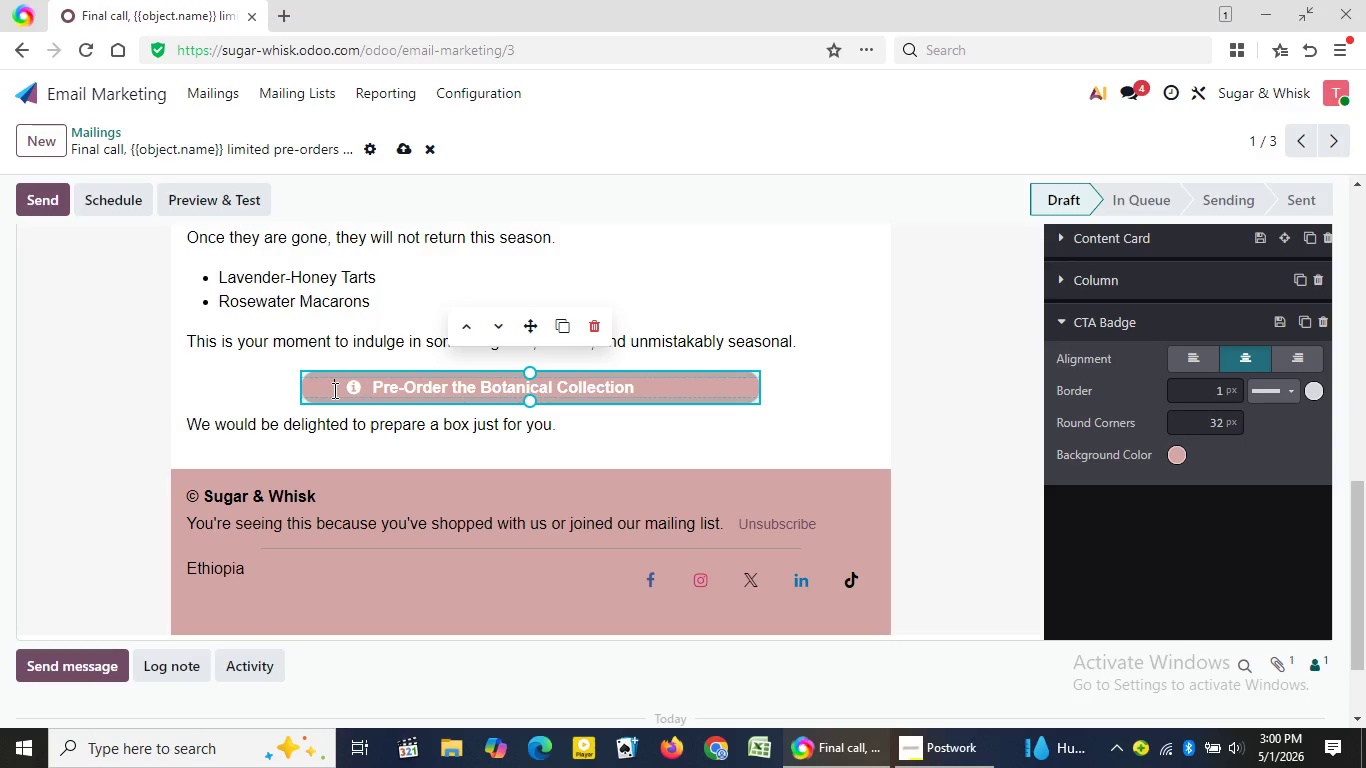 
key(Space)
 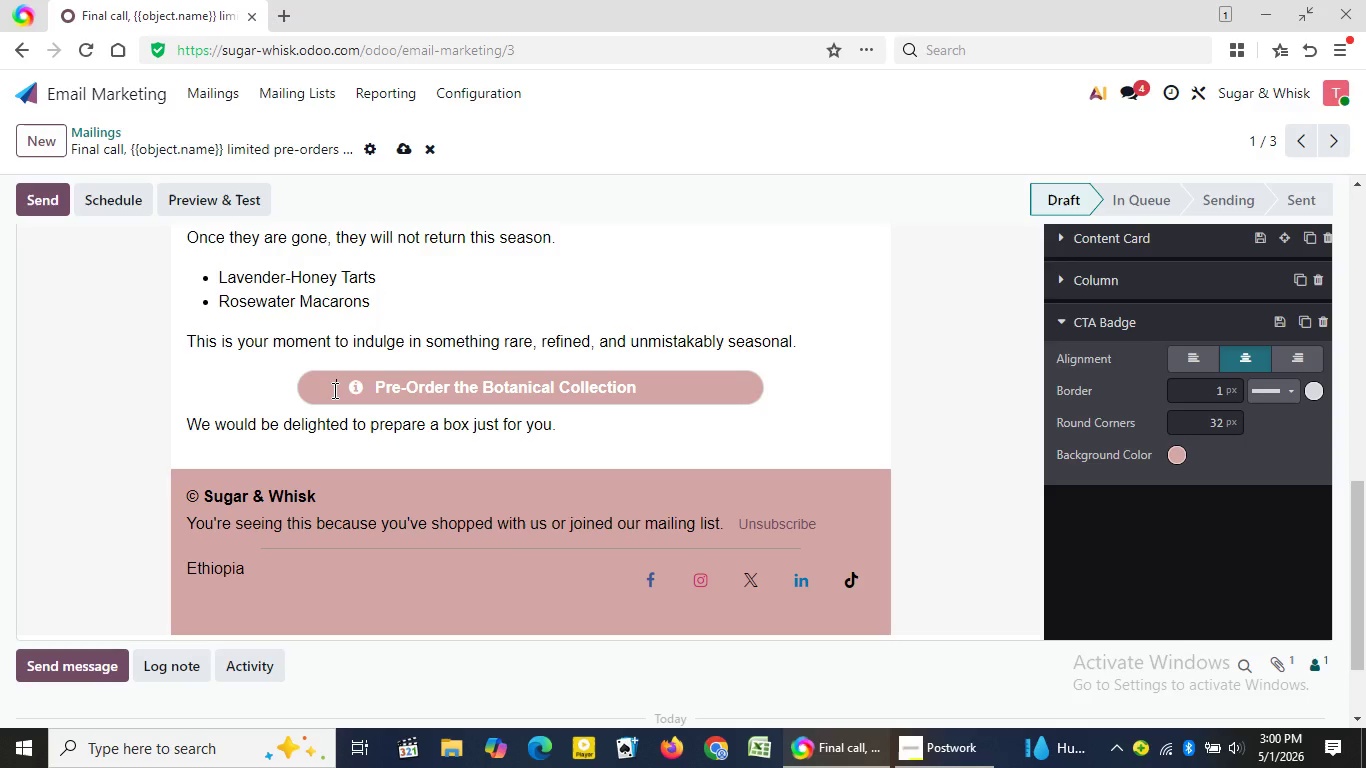 
key(Space)
 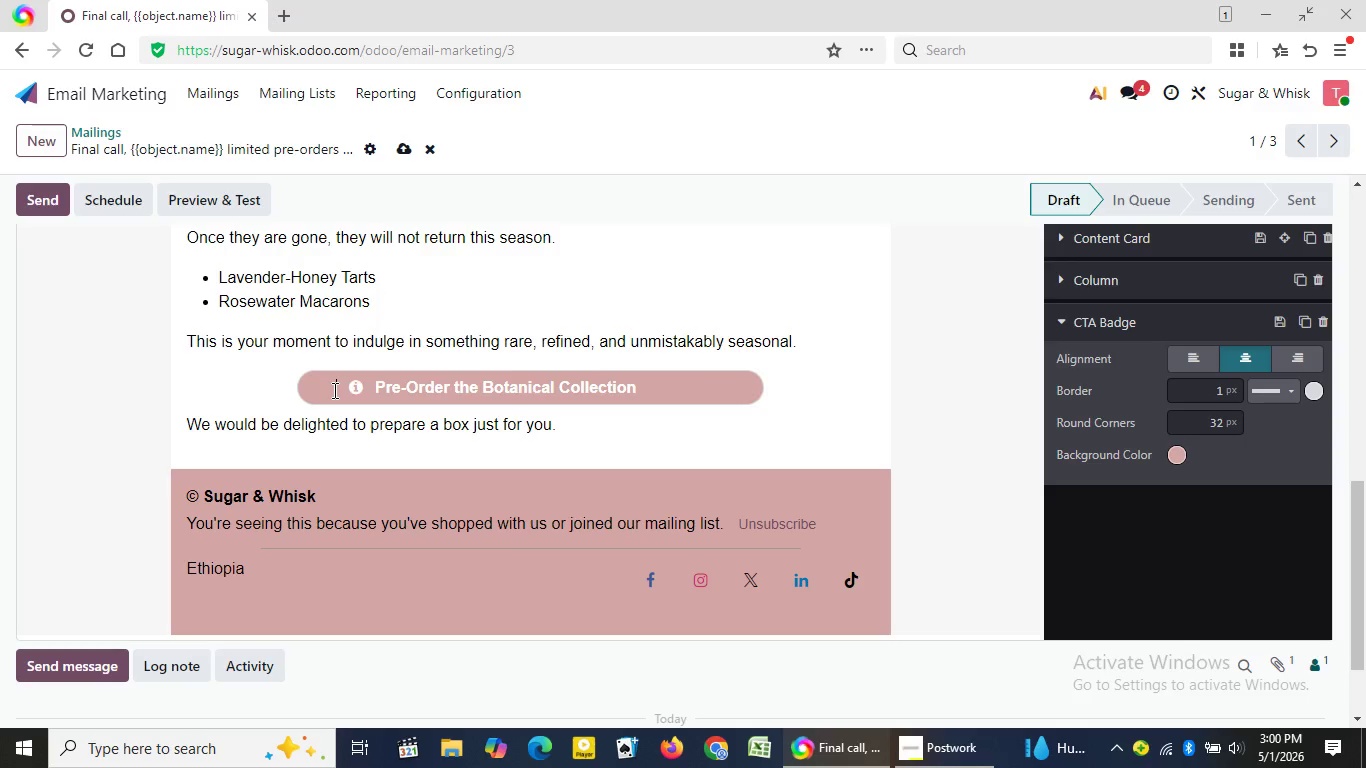 
key(Space)
 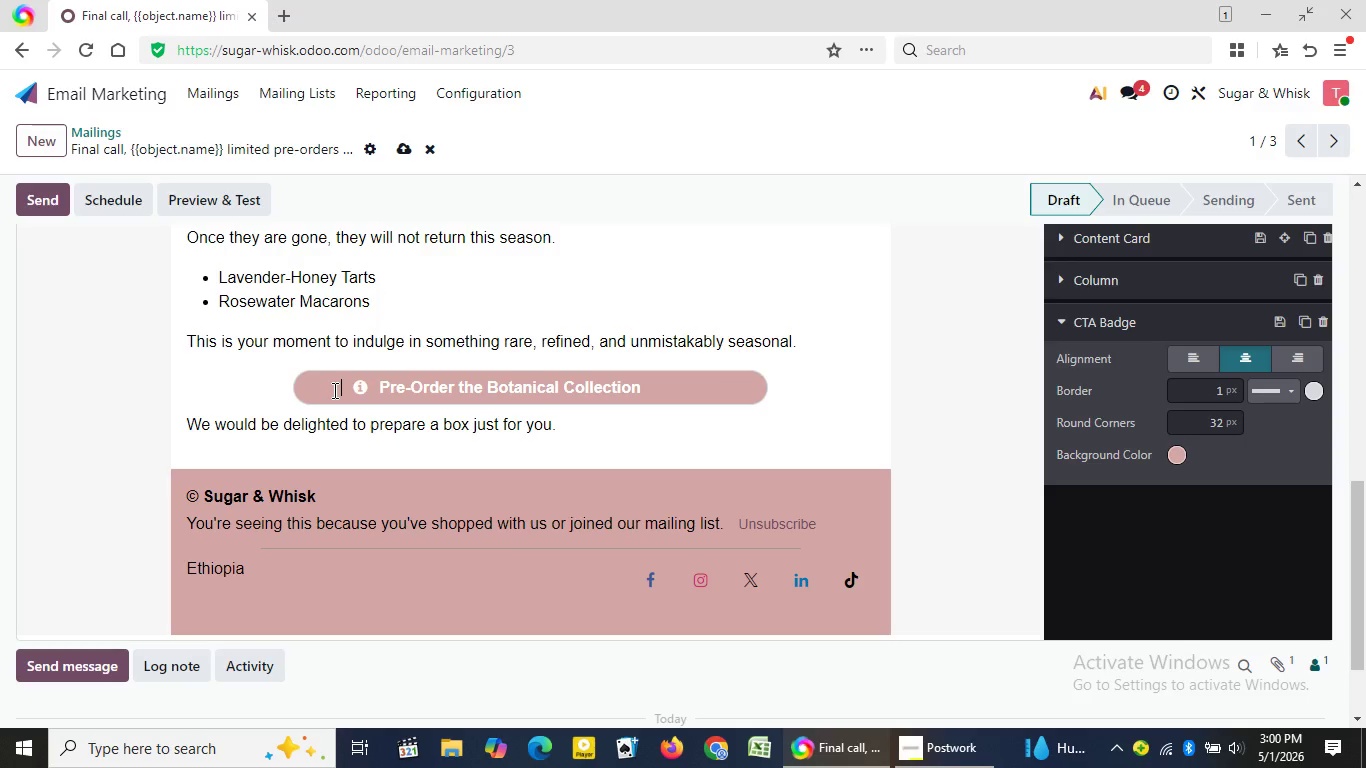 
key(Space)
 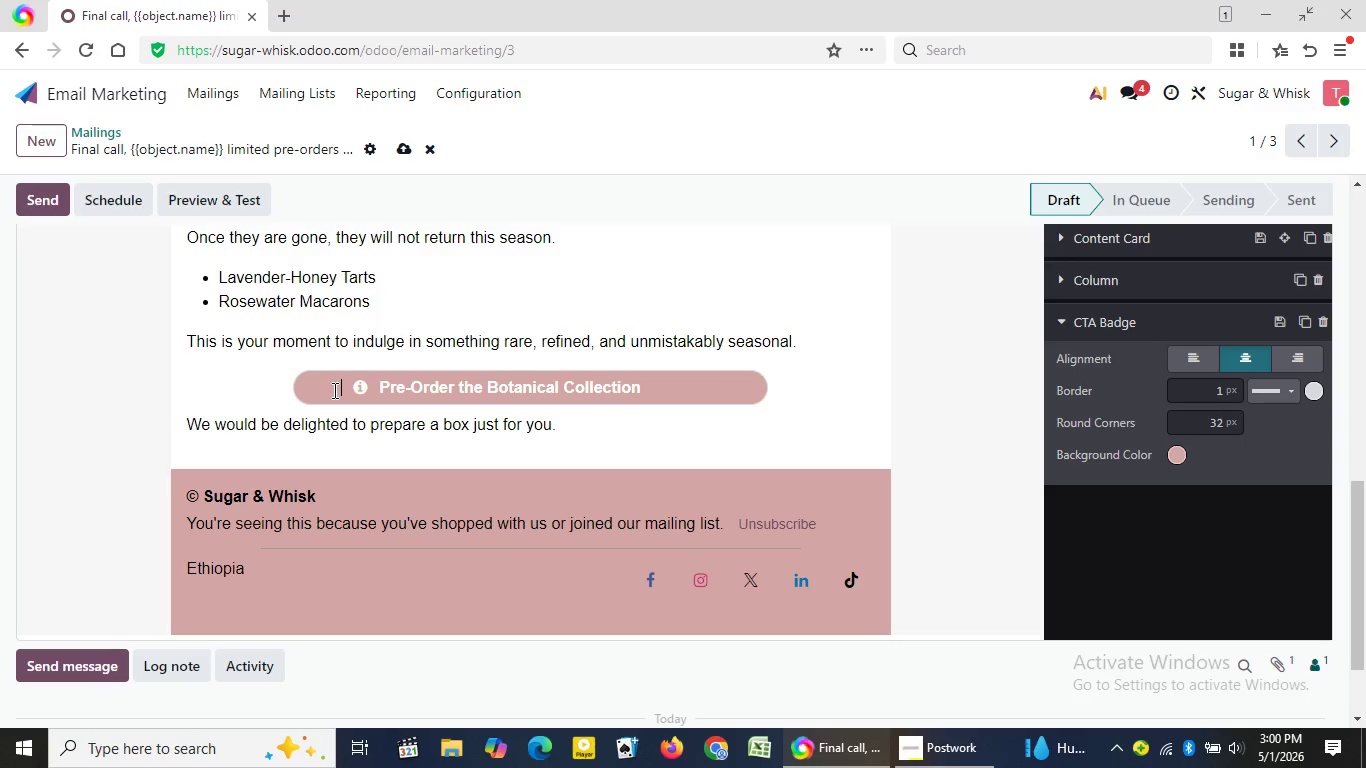 
key(Space)
 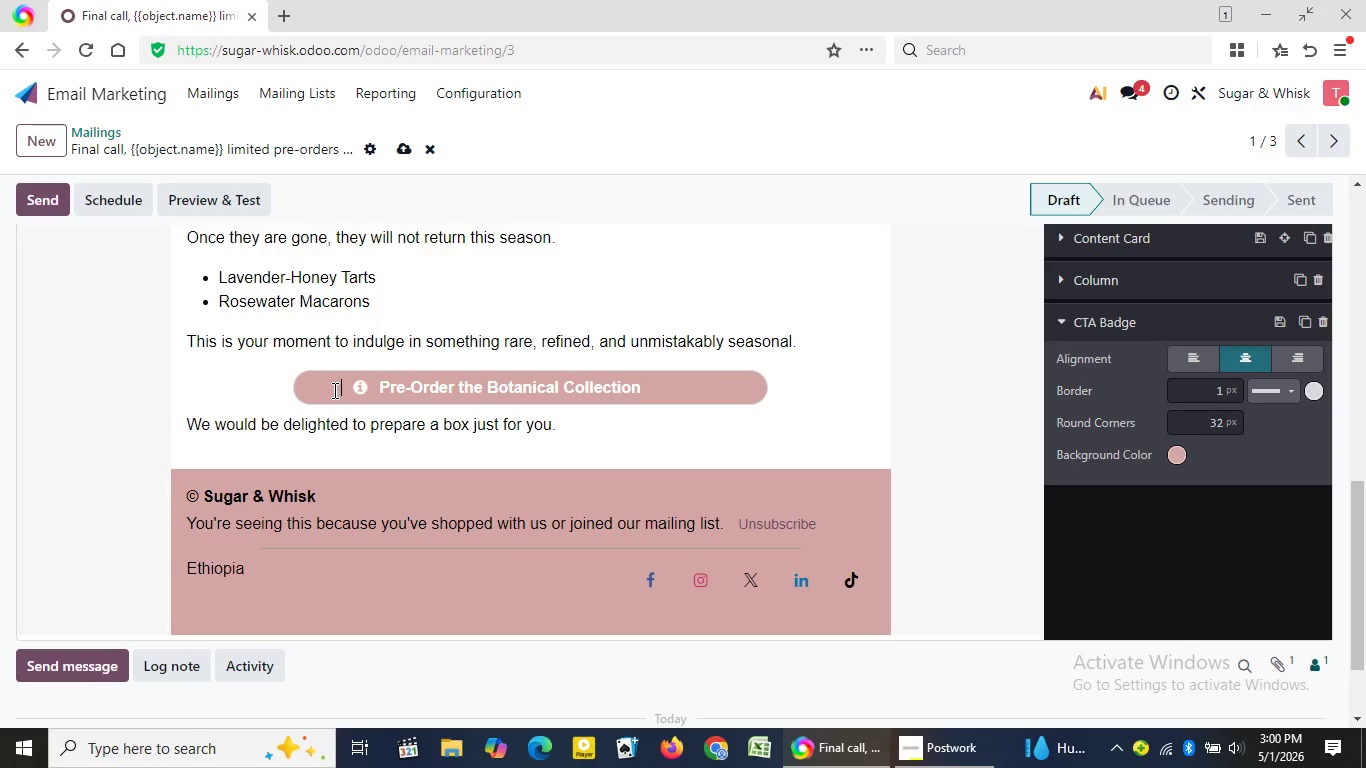 
key(Space)
 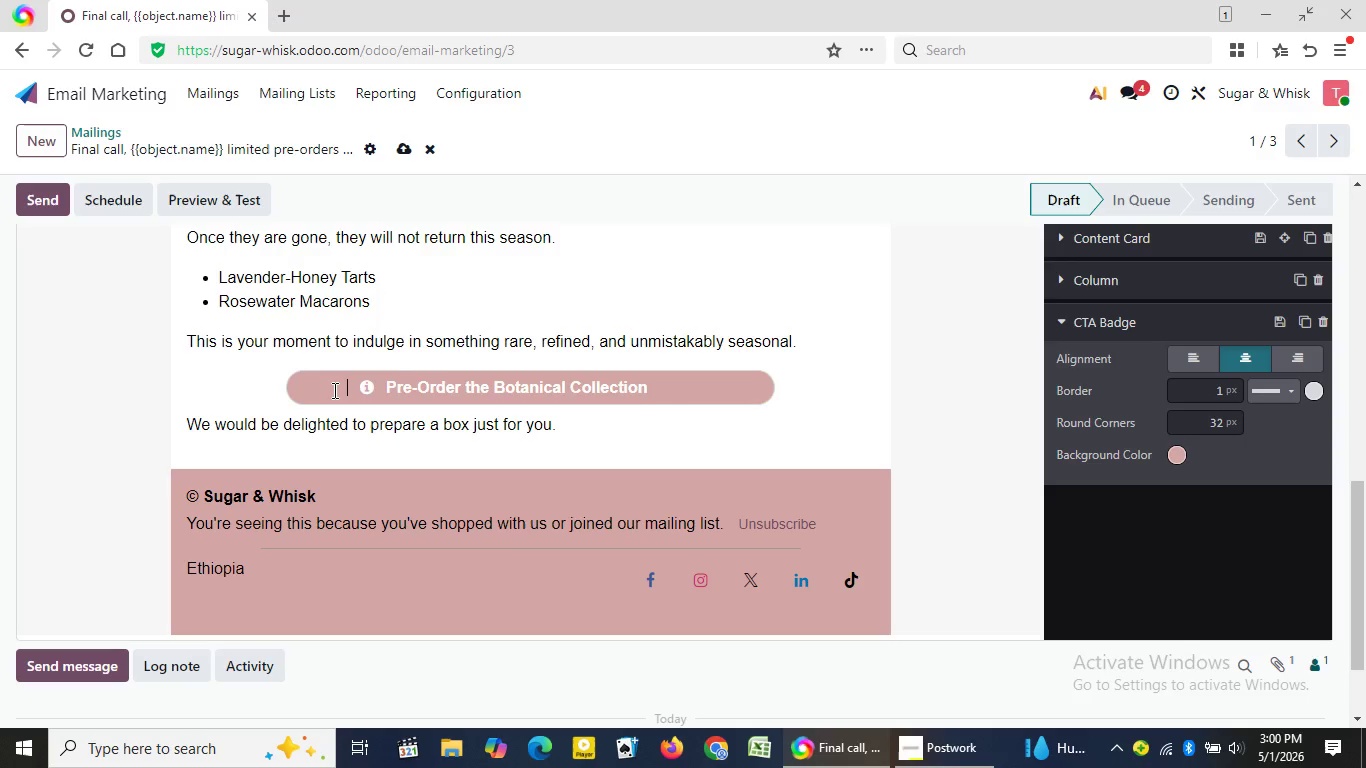 
key(Space)
 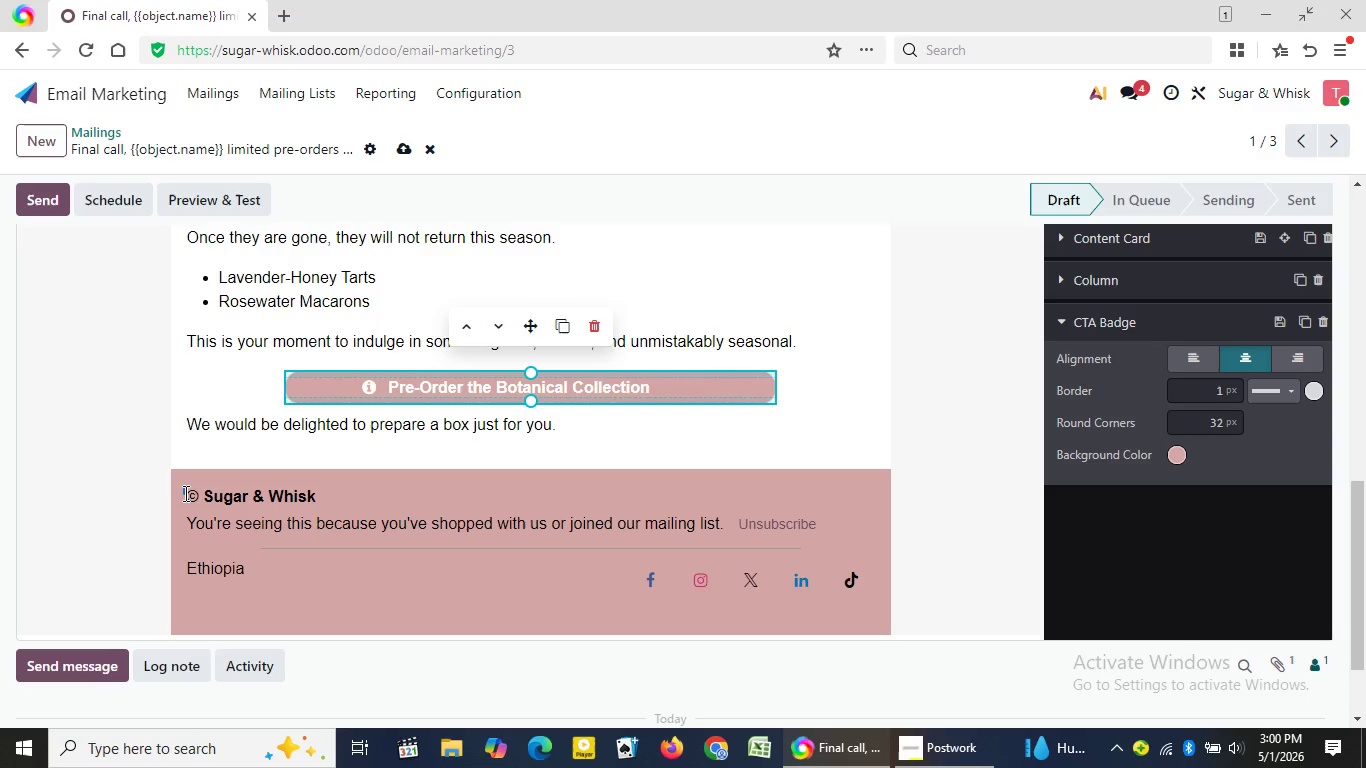 
wait(14.3)
 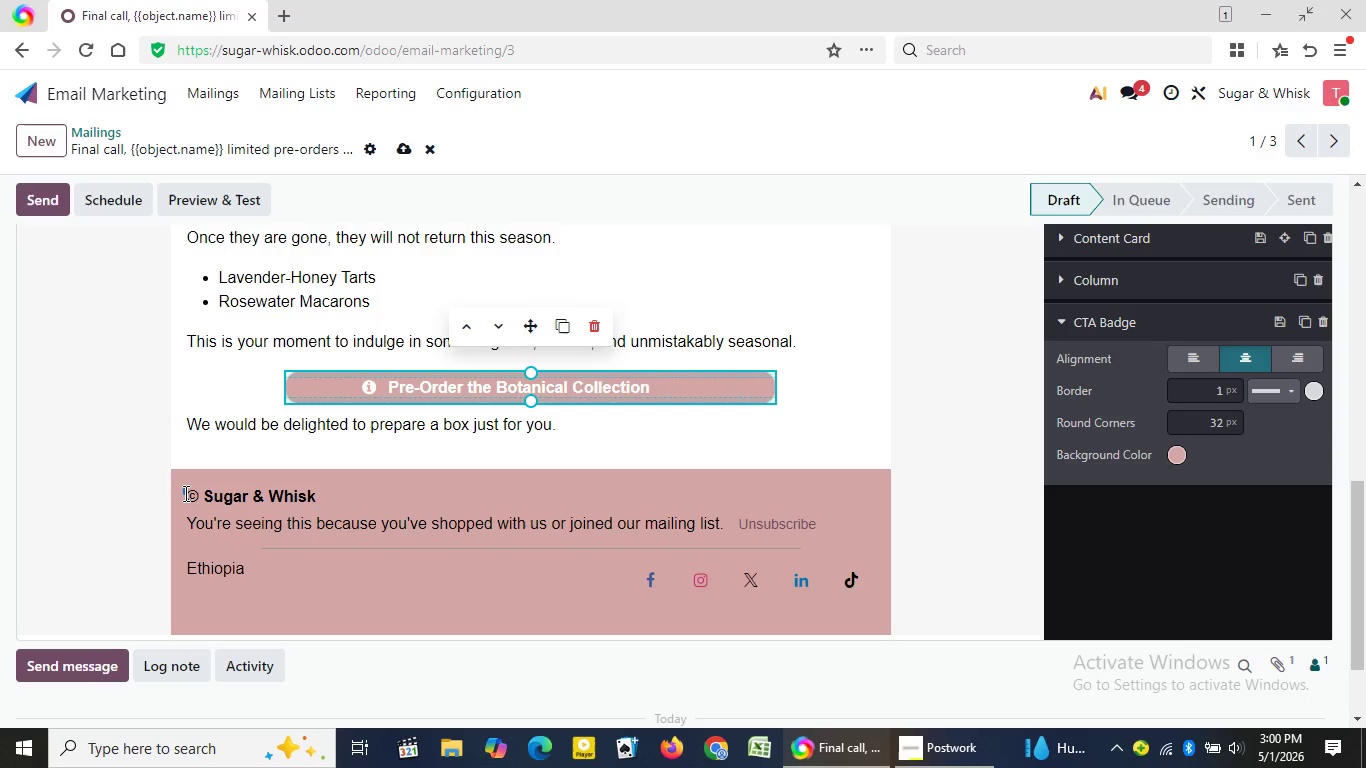 
left_click([113, 0])
 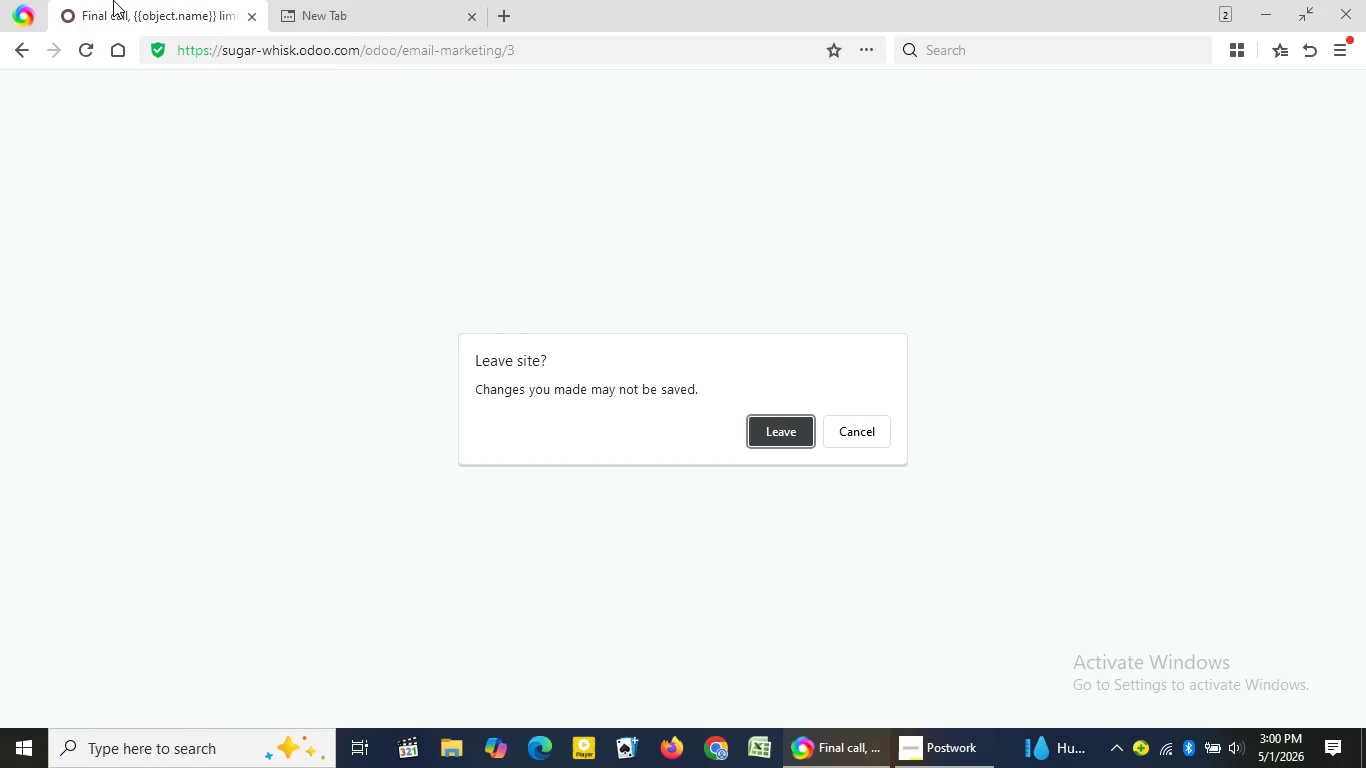 
left_click([113, 0])
 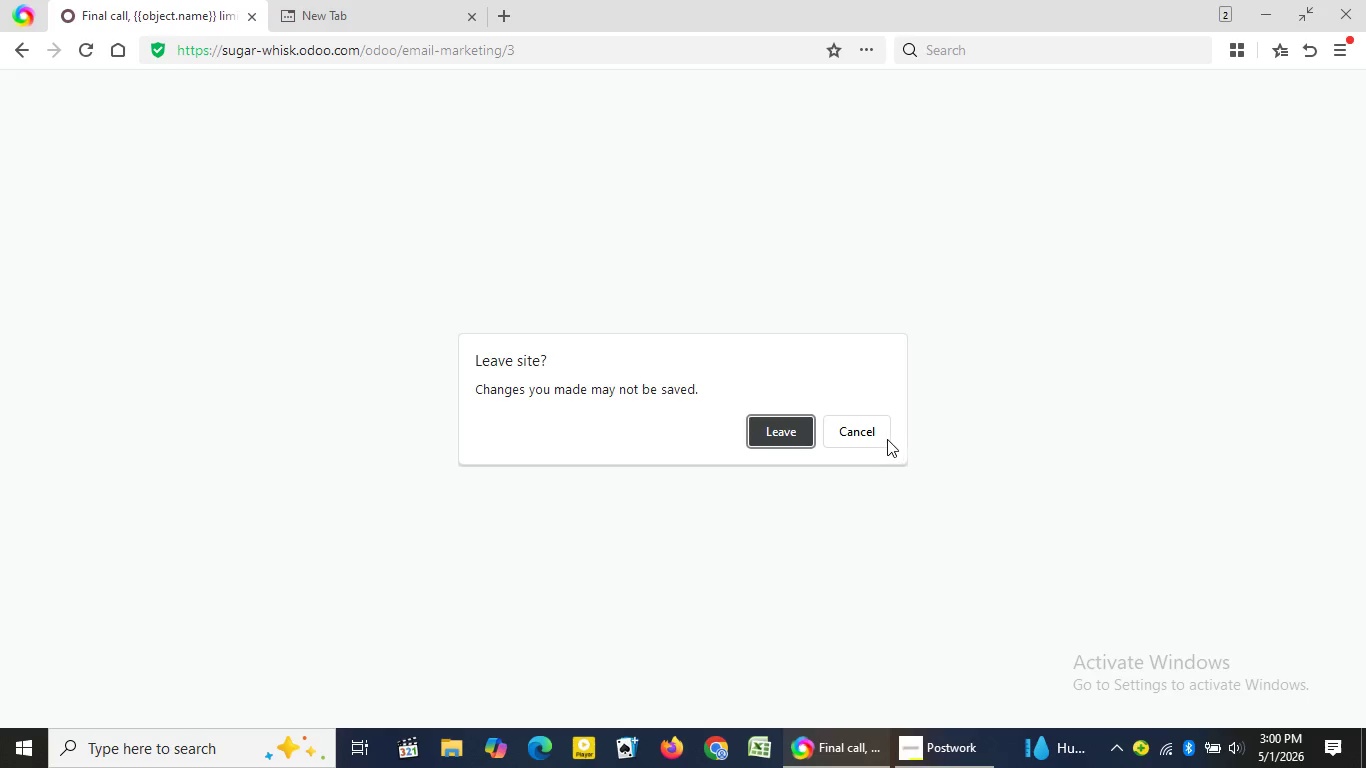 
left_click([877, 437])
 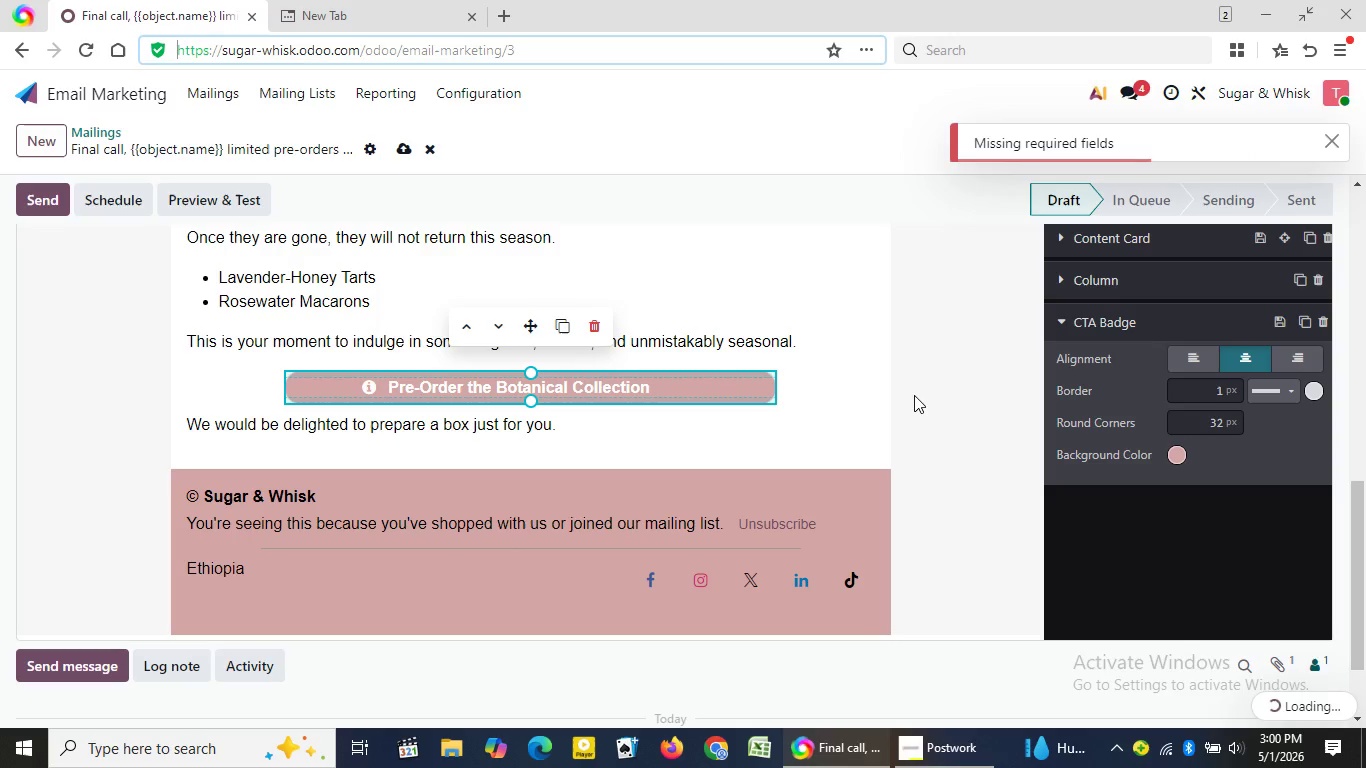 
left_click([914, 395])
 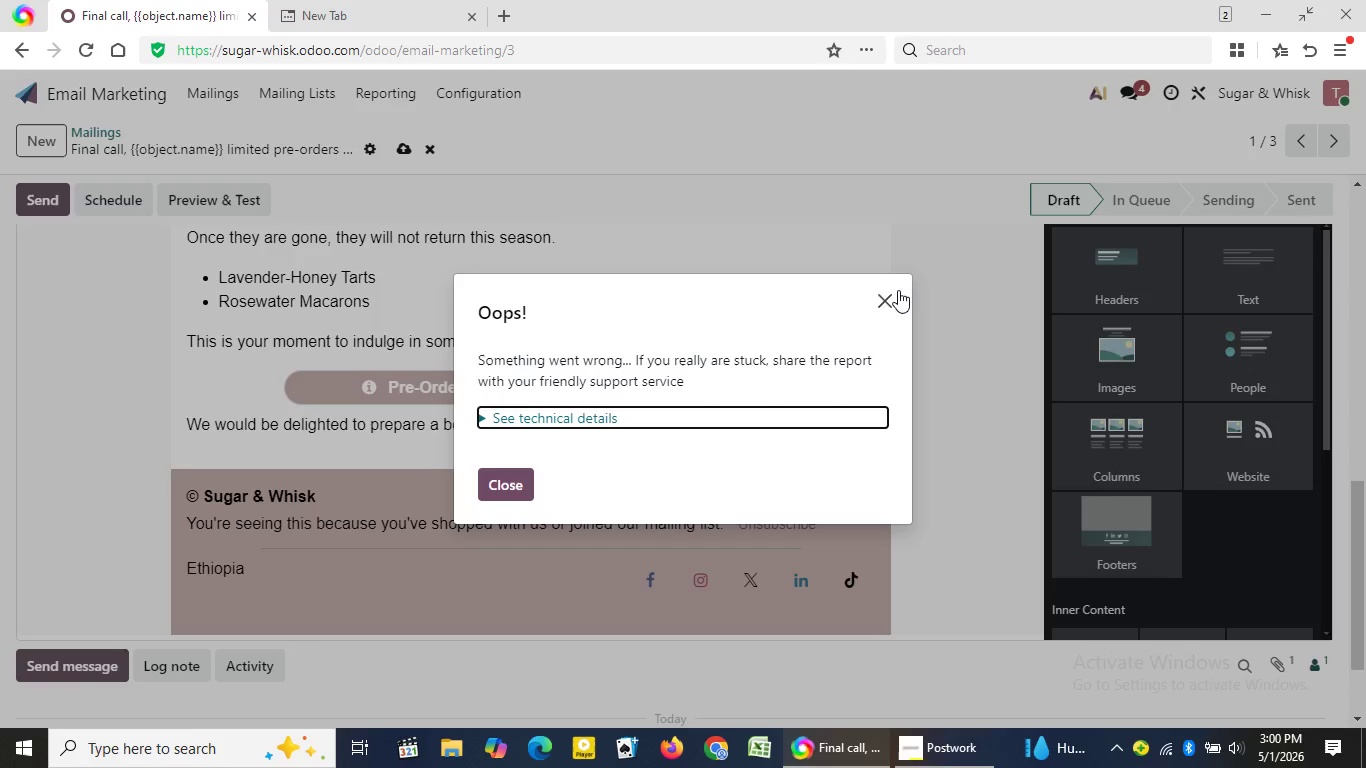 
left_click([896, 292])
 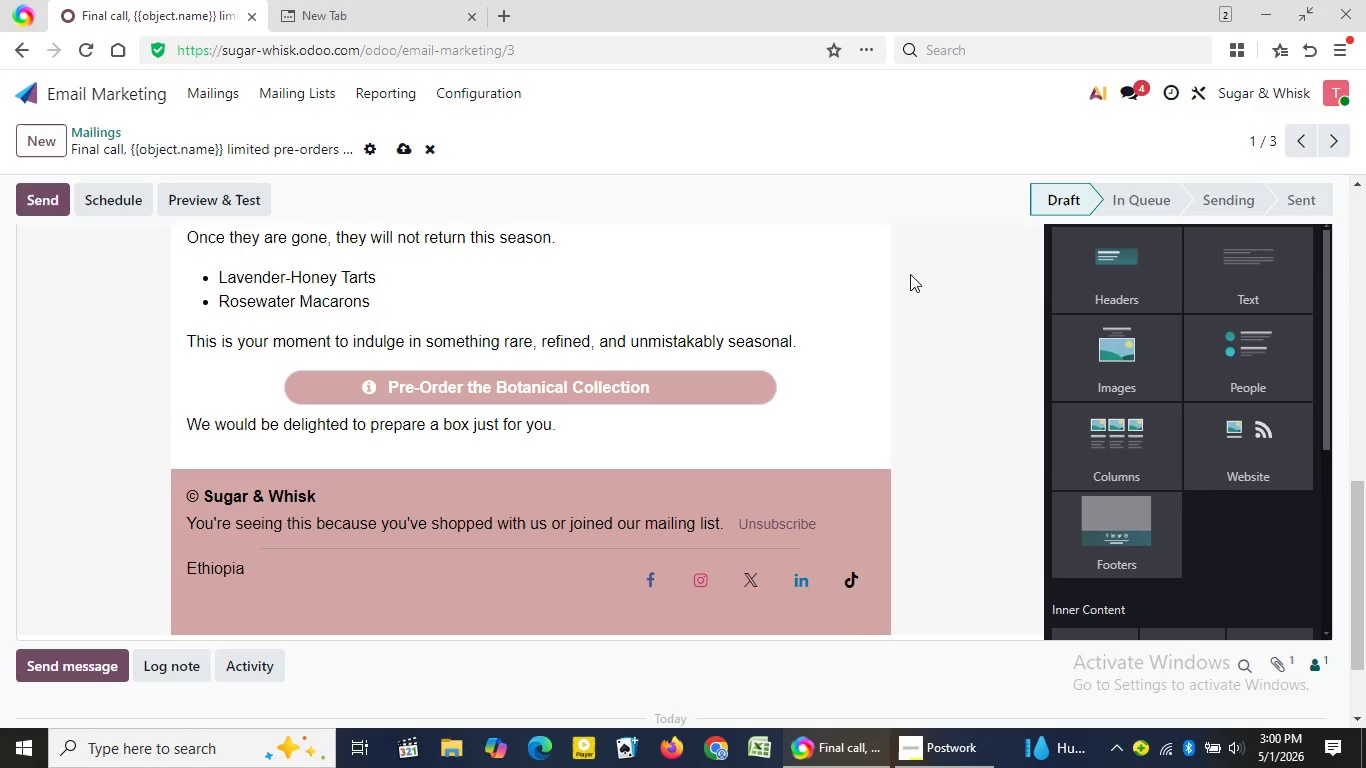 
wait(14.41)
 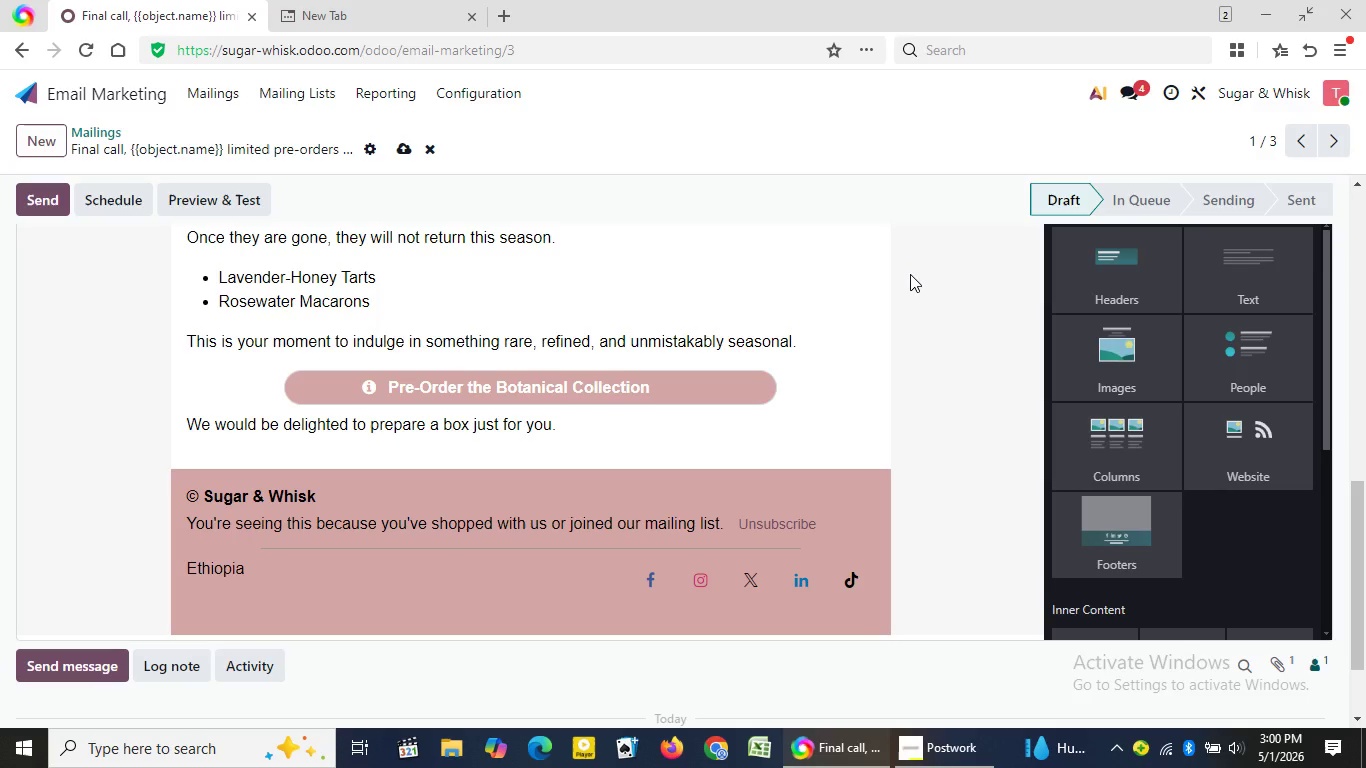 
left_click([1358, 180])
 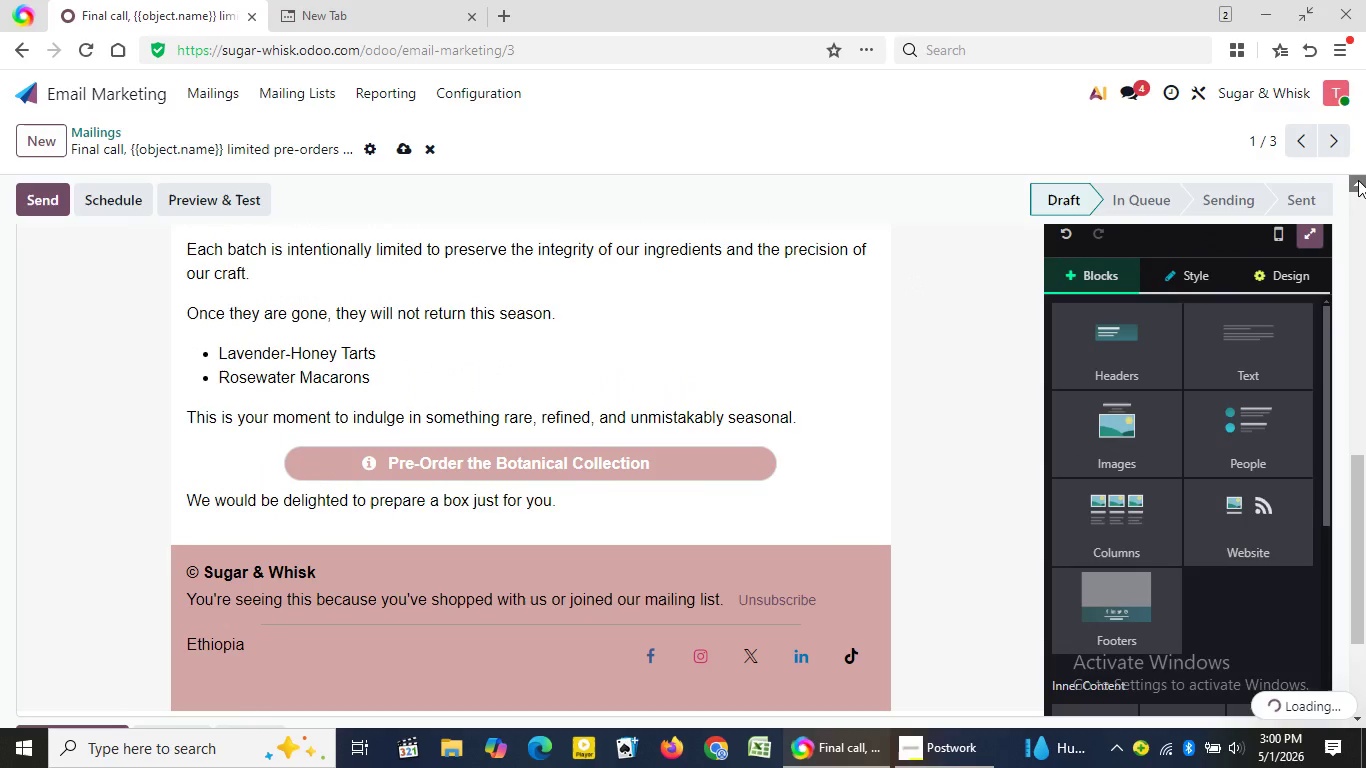 
double_click([1358, 180])
 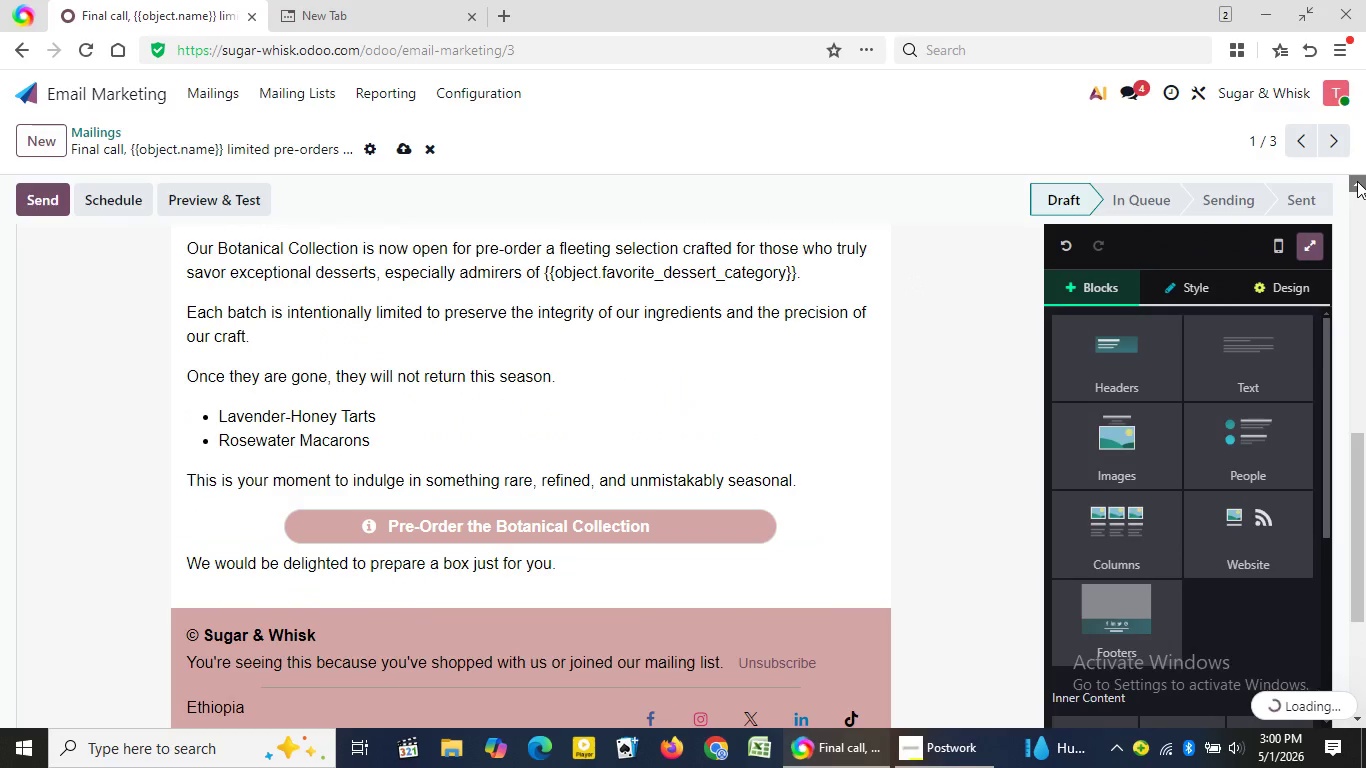 
triple_click([1357, 181])
 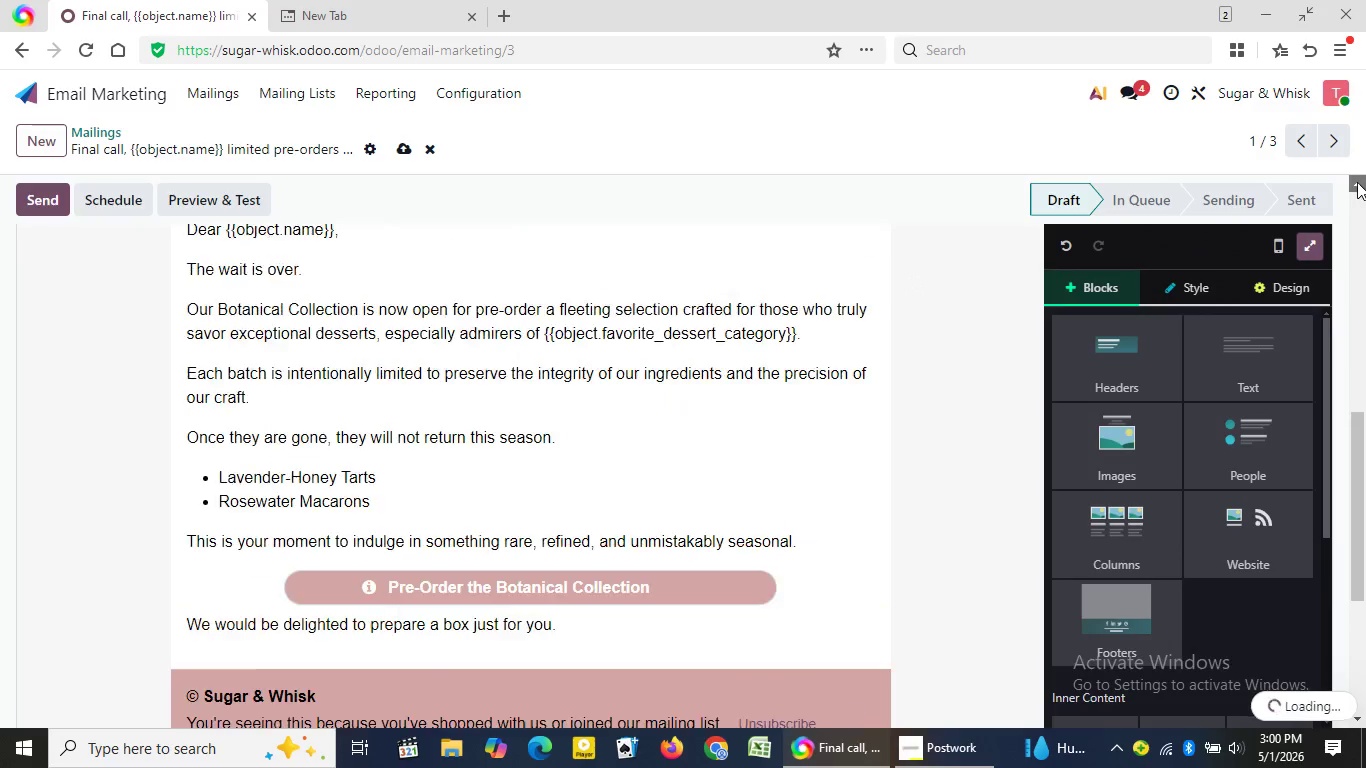 
triple_click([1357, 181])
 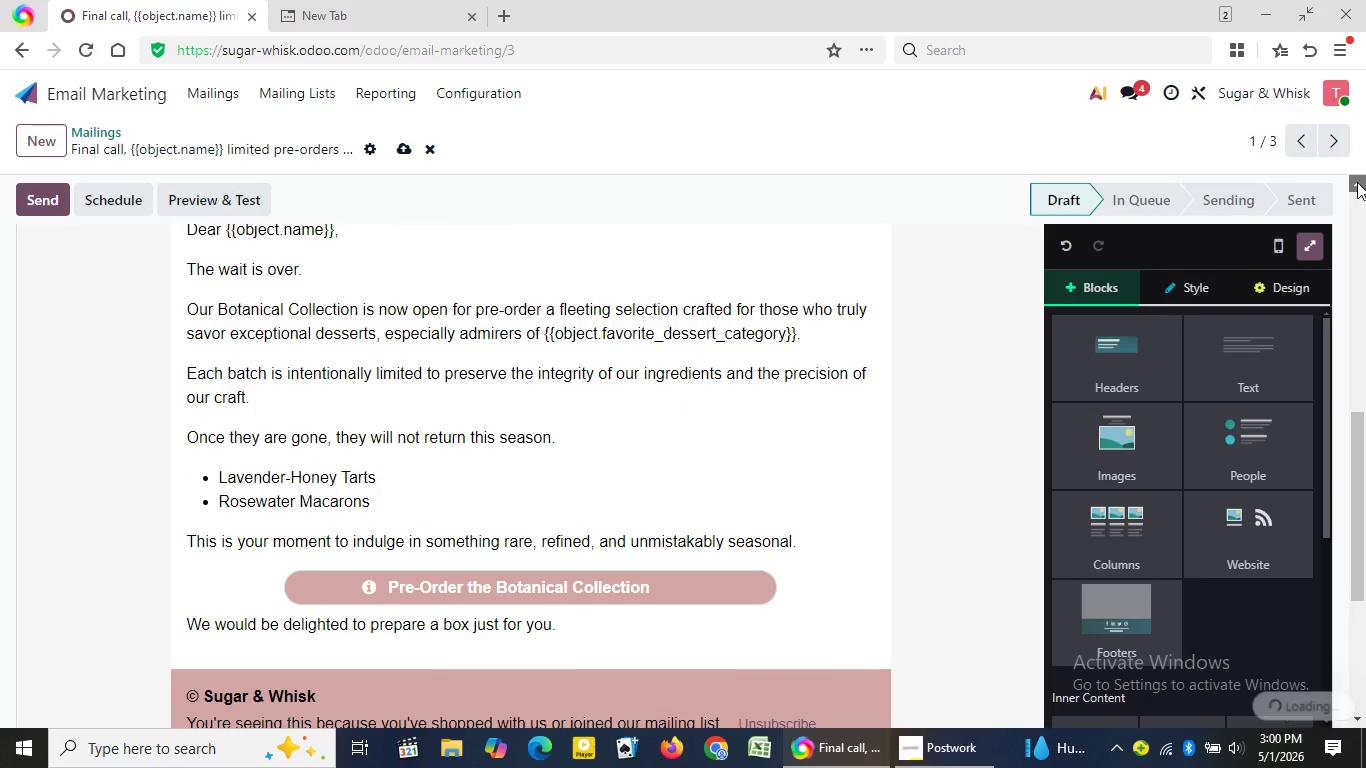 
triple_click([1357, 181])
 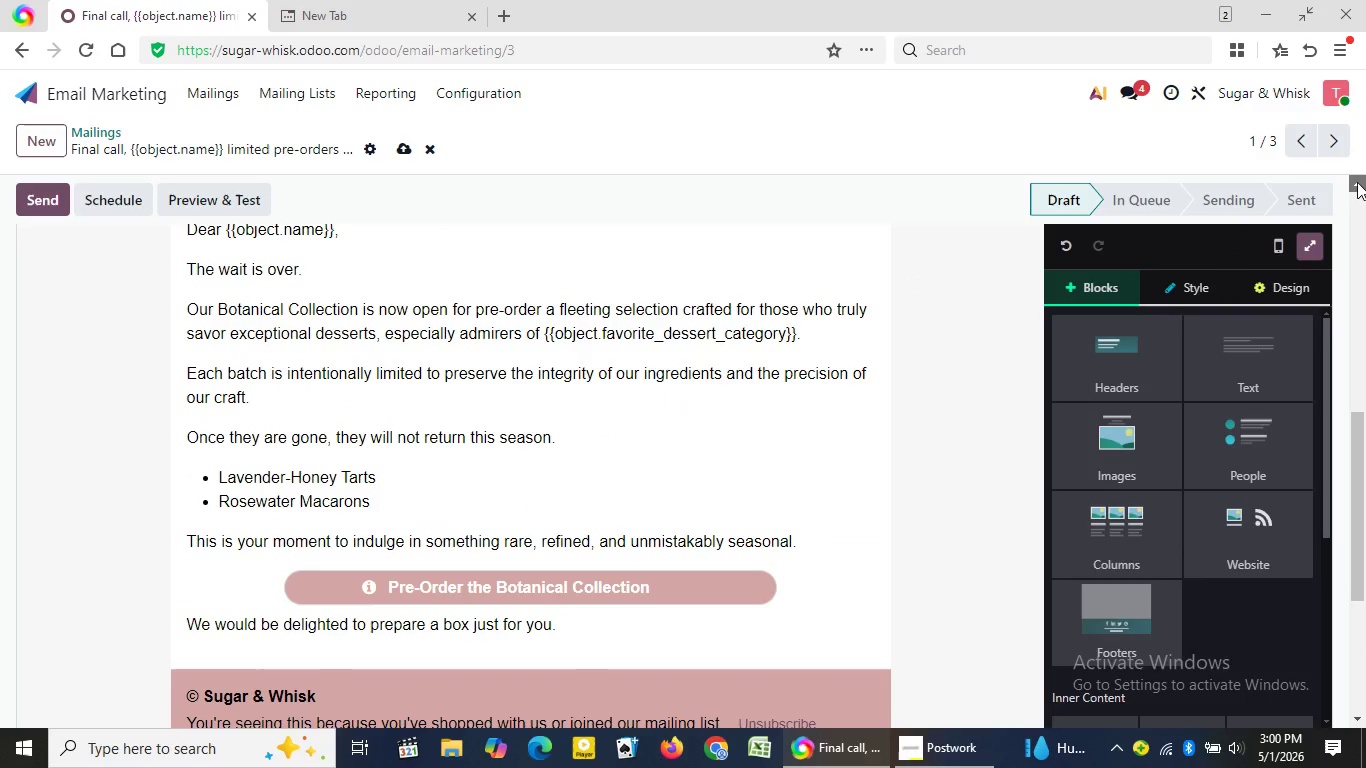 
triple_click([1357, 182])
 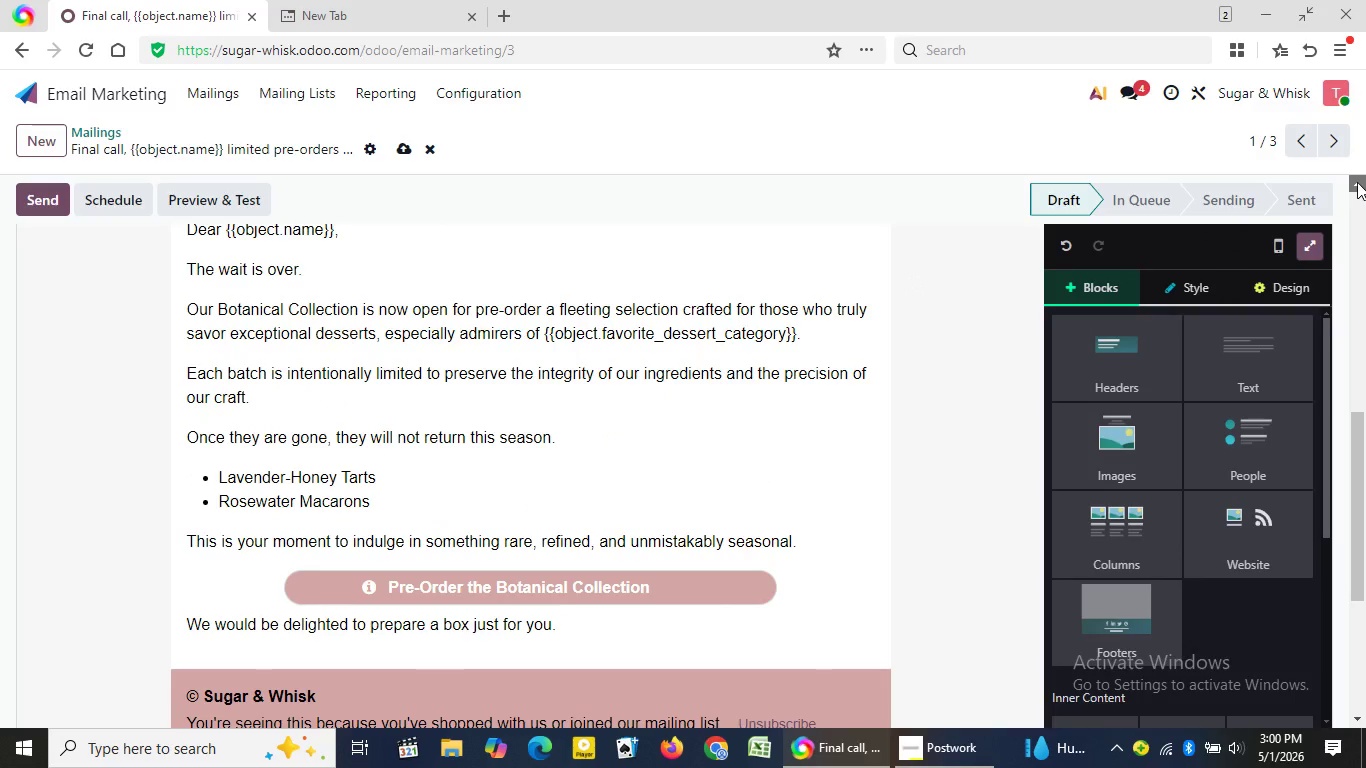 
triple_click([1357, 182])
 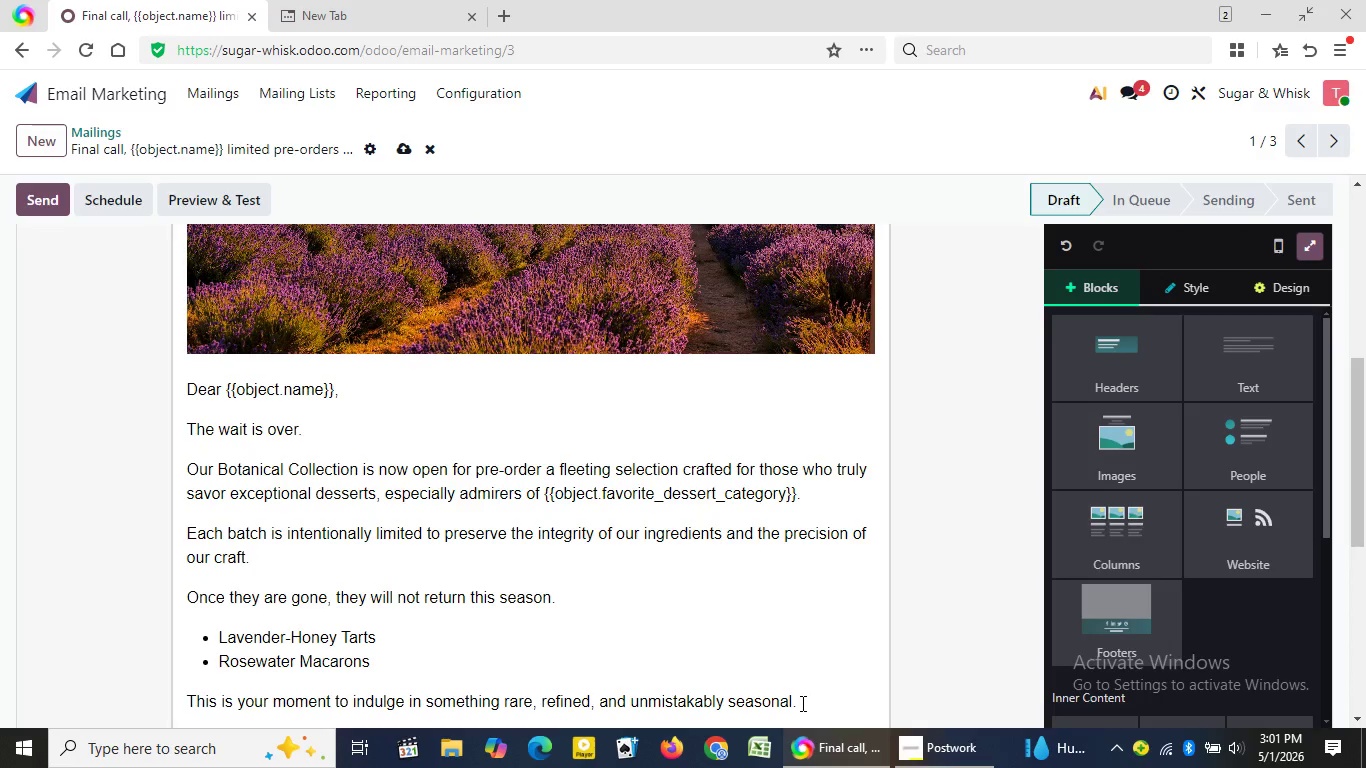 
wait(9.62)
 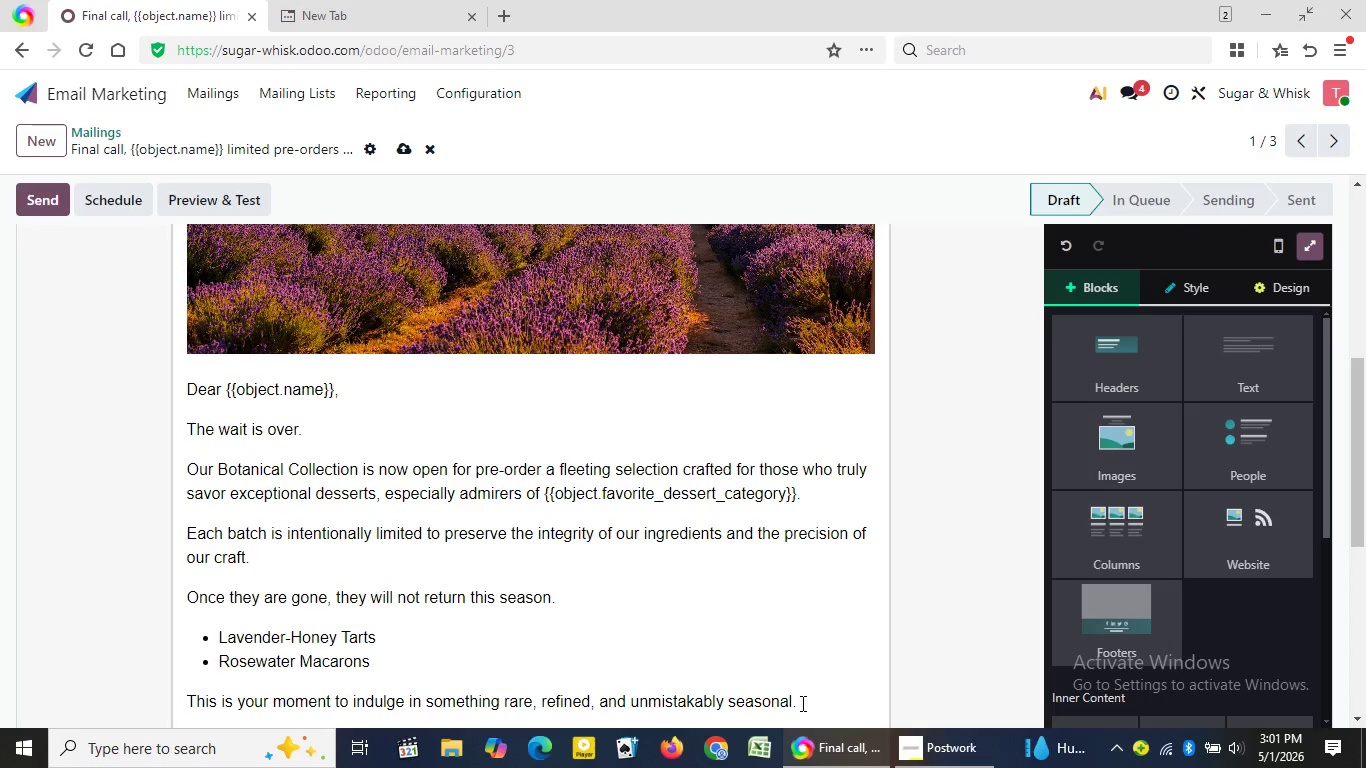 
left_click([833, 645])
 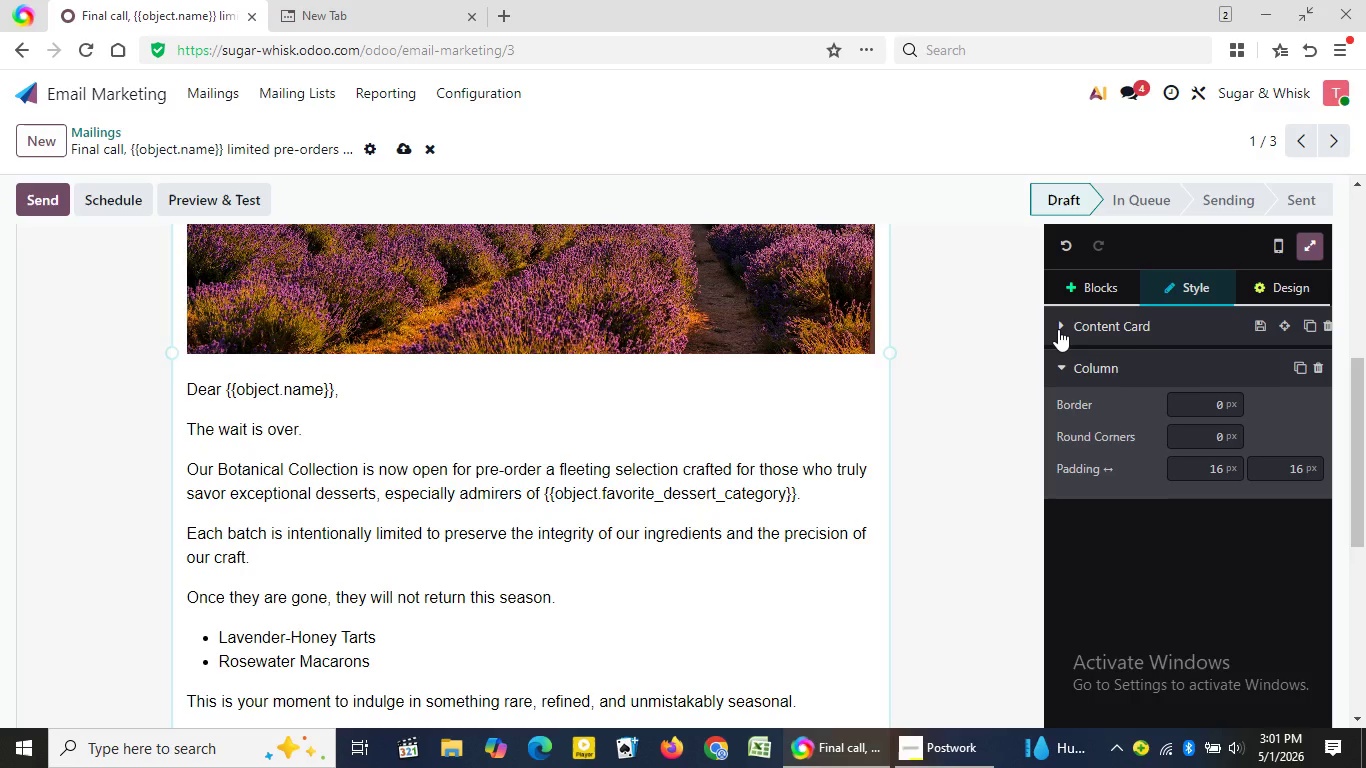 
left_click([1061, 326])
 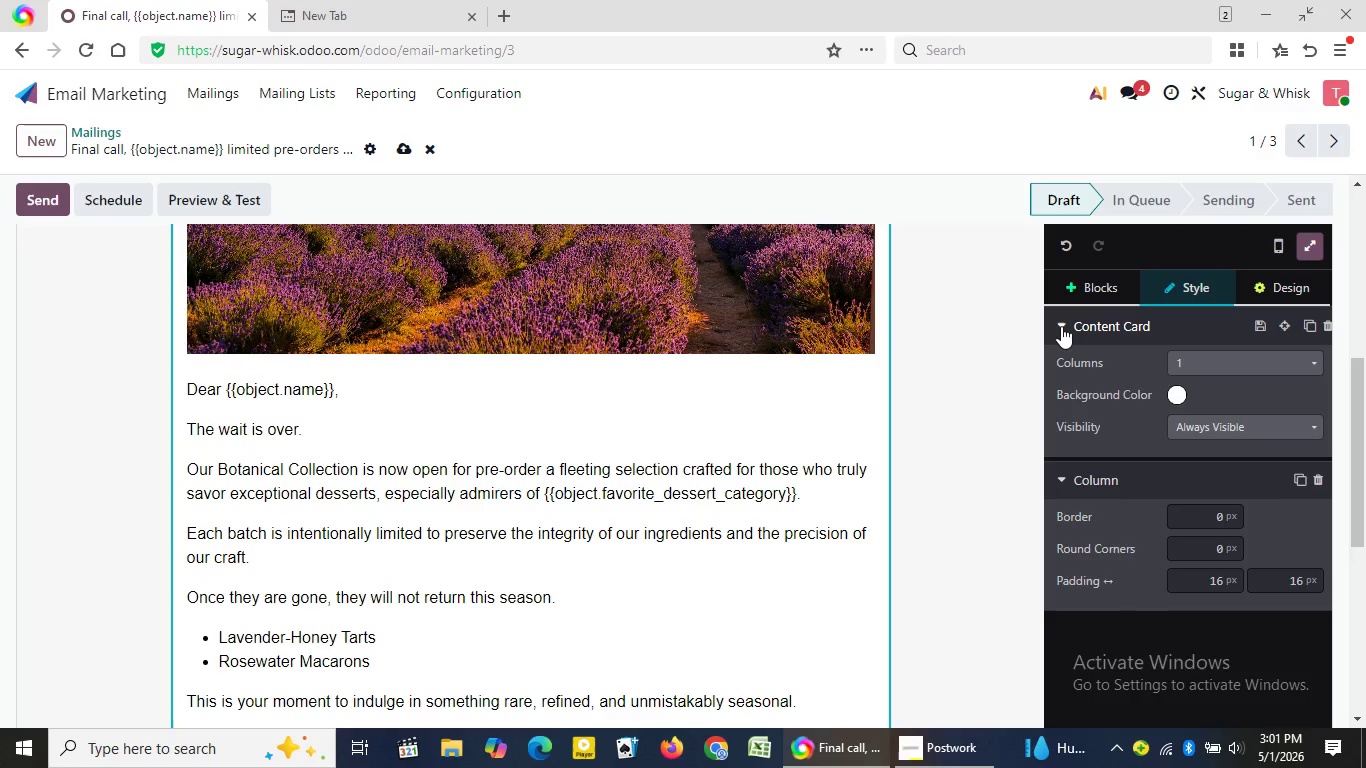 
wait(12.61)
 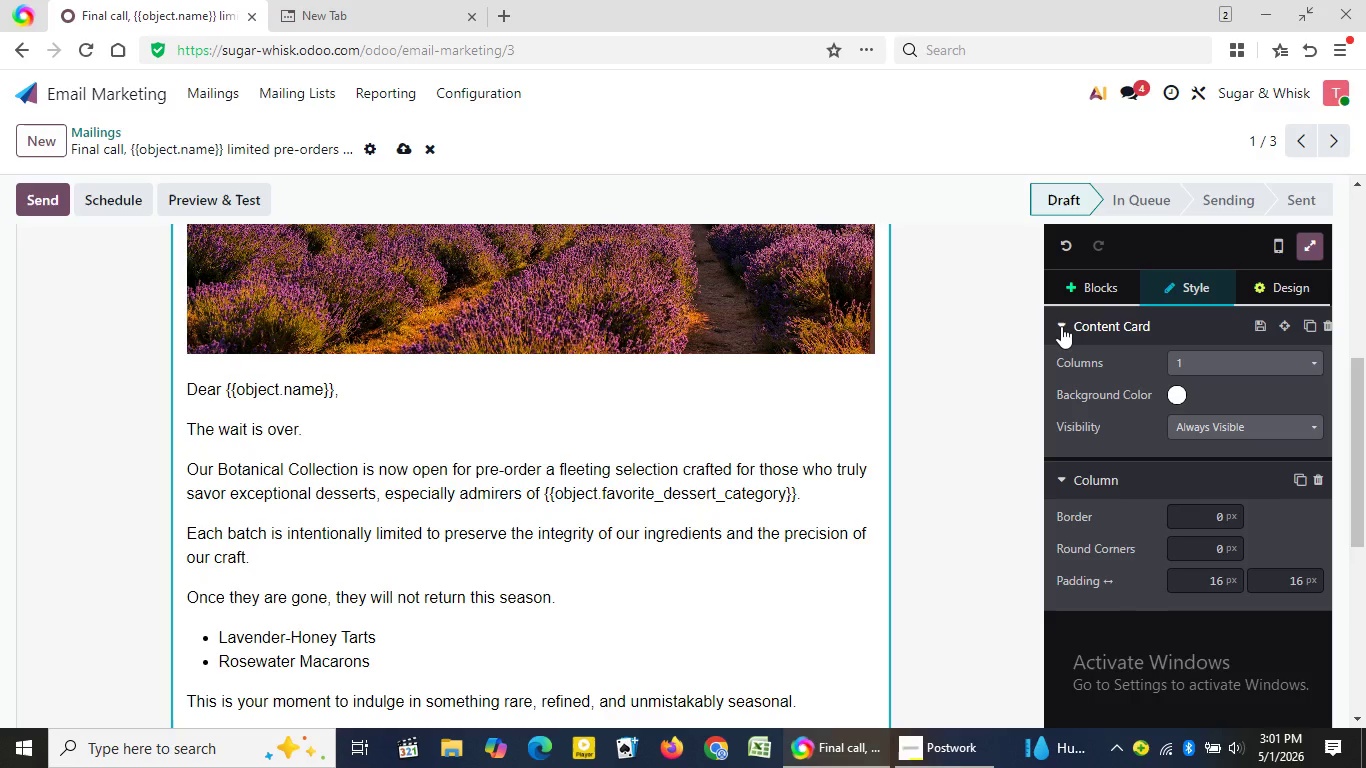 
left_click([1180, 391])
 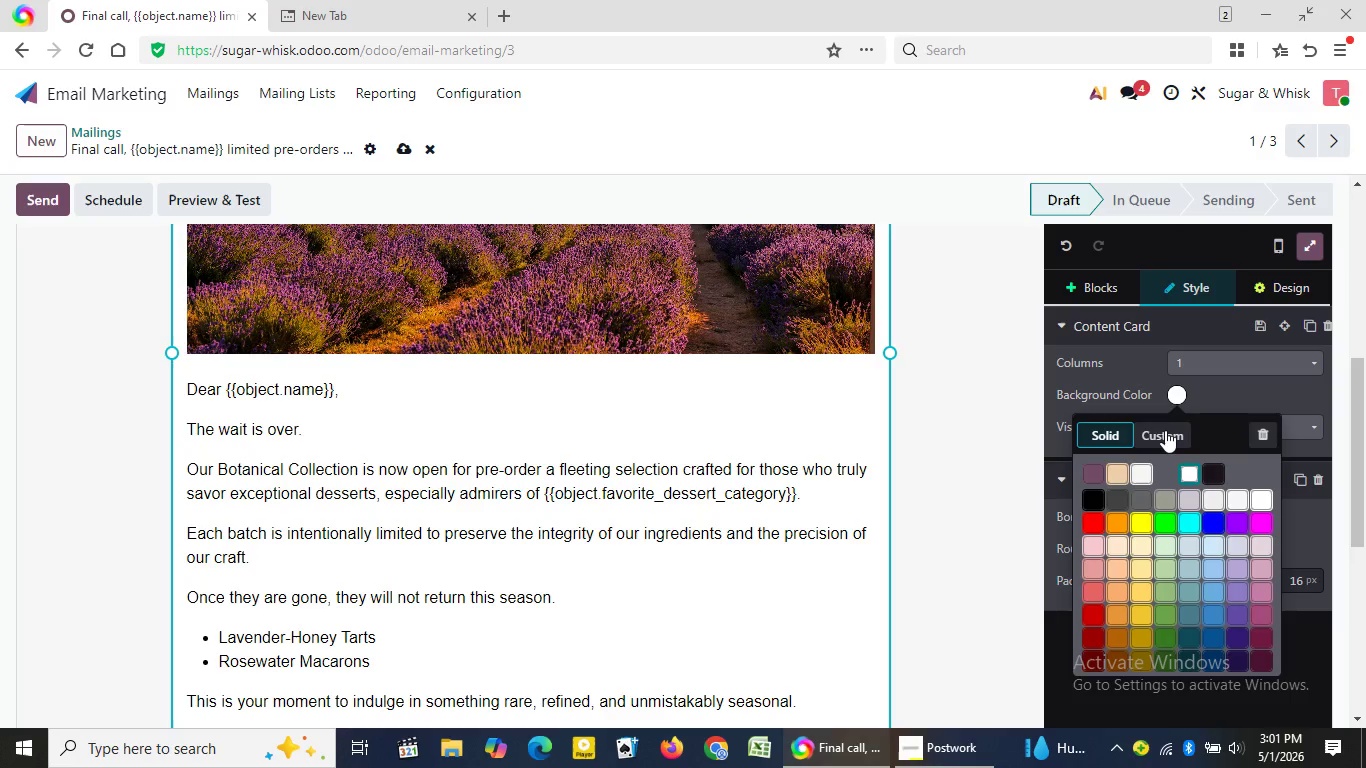 
left_click([1165, 430])
 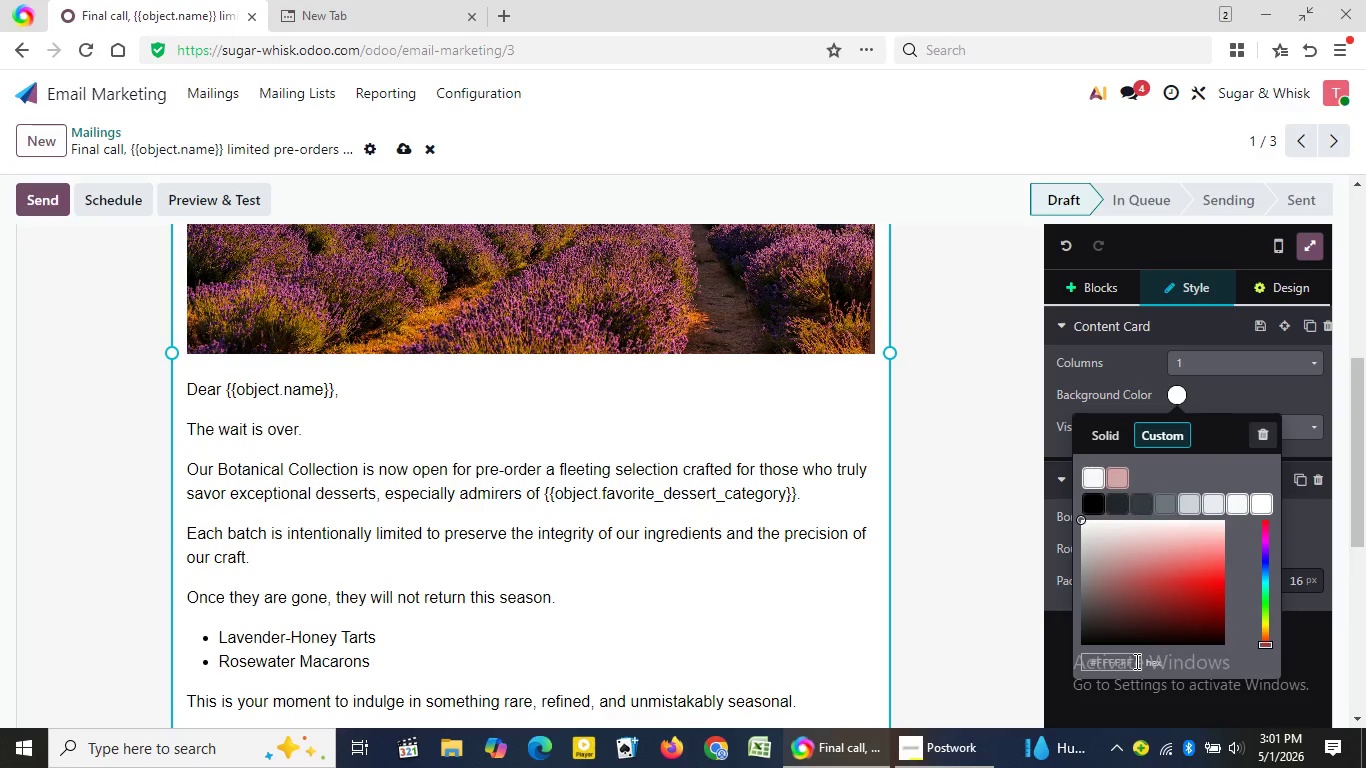 
left_click([1135, 661])
 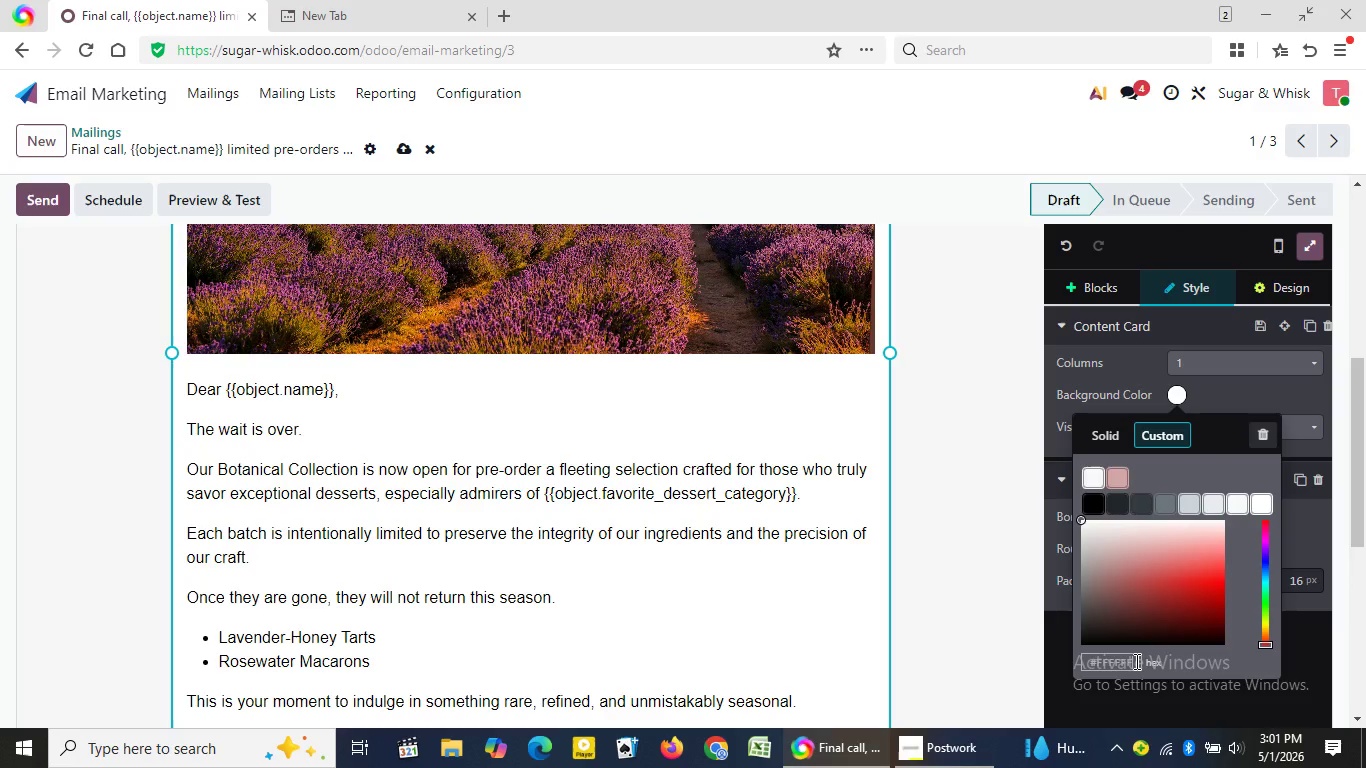 
left_click([1135, 661])
 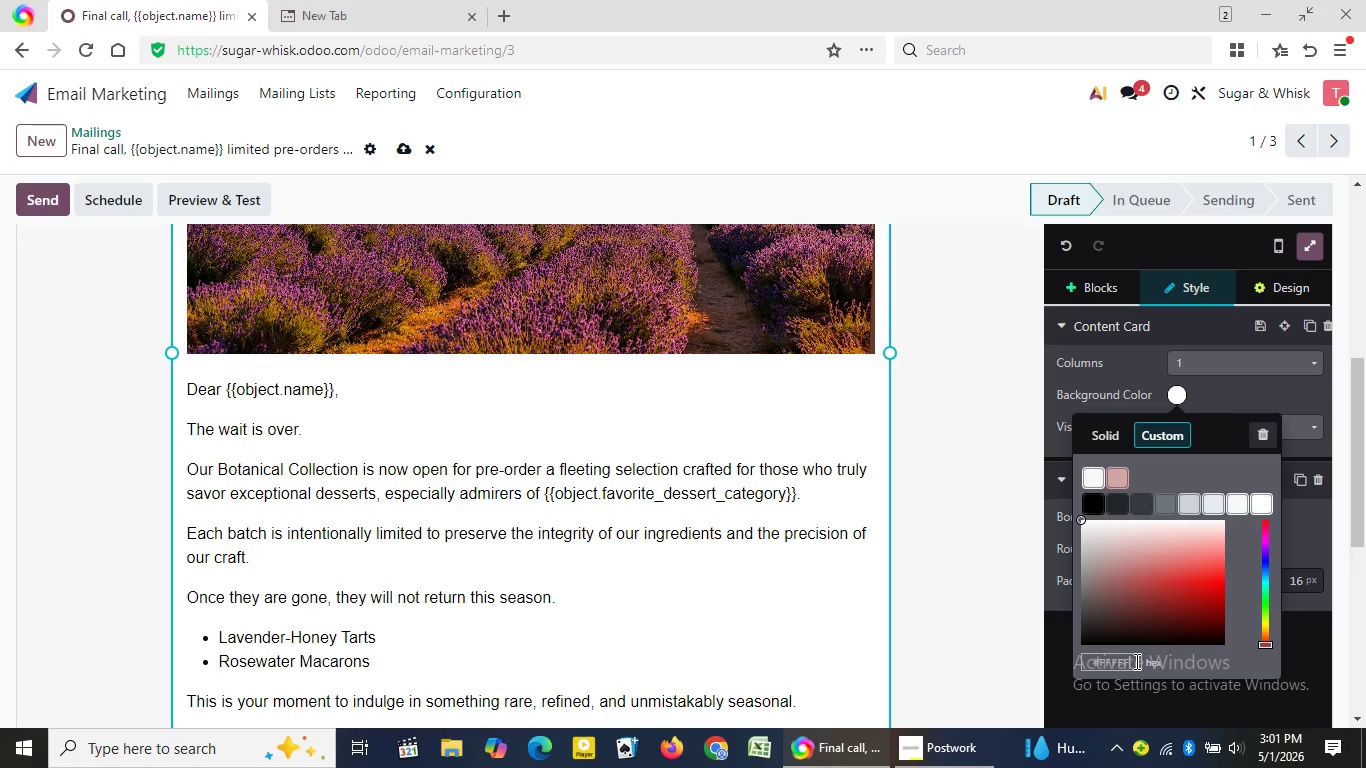 
key(Backspace)
key(Backspace)
key(Backspace)
key(Backspace)
key(Backspace)
key(Backspace)
type(FA)
 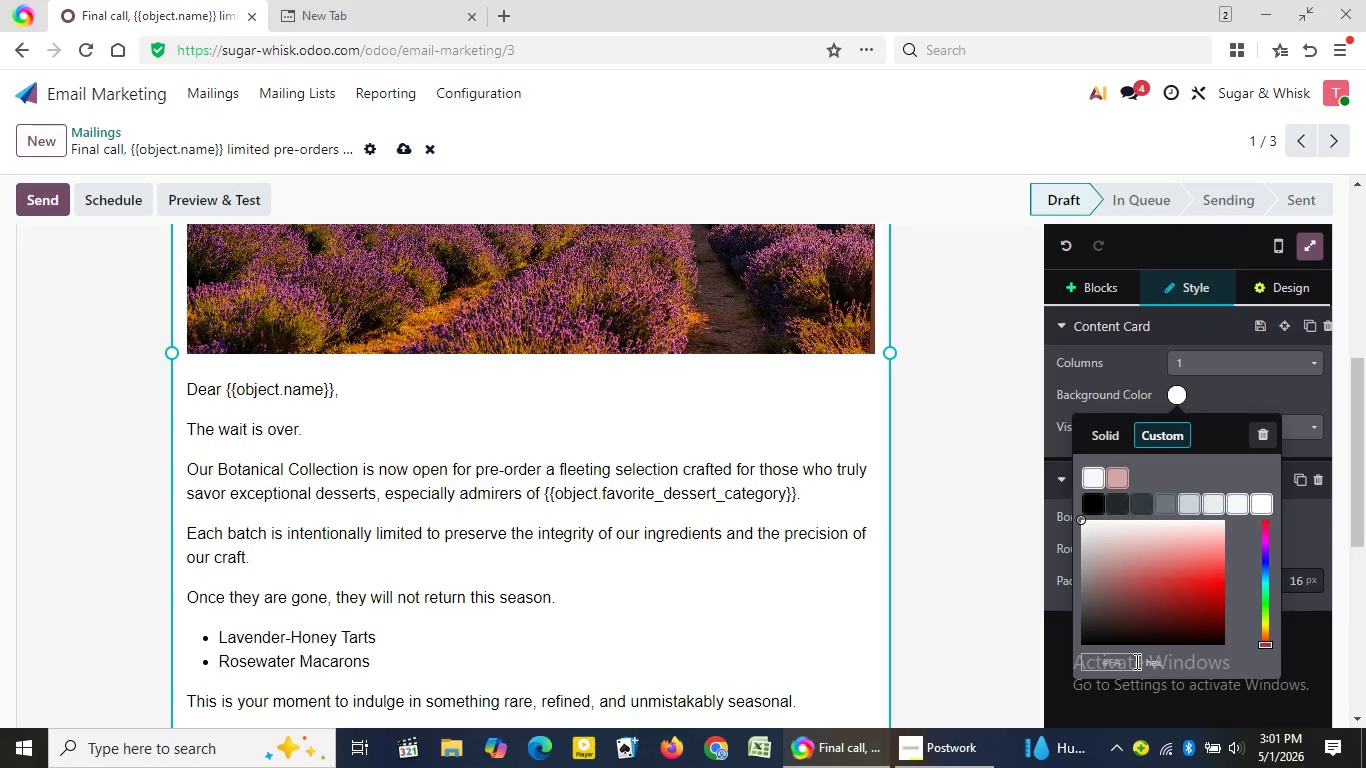 
type(F7)
 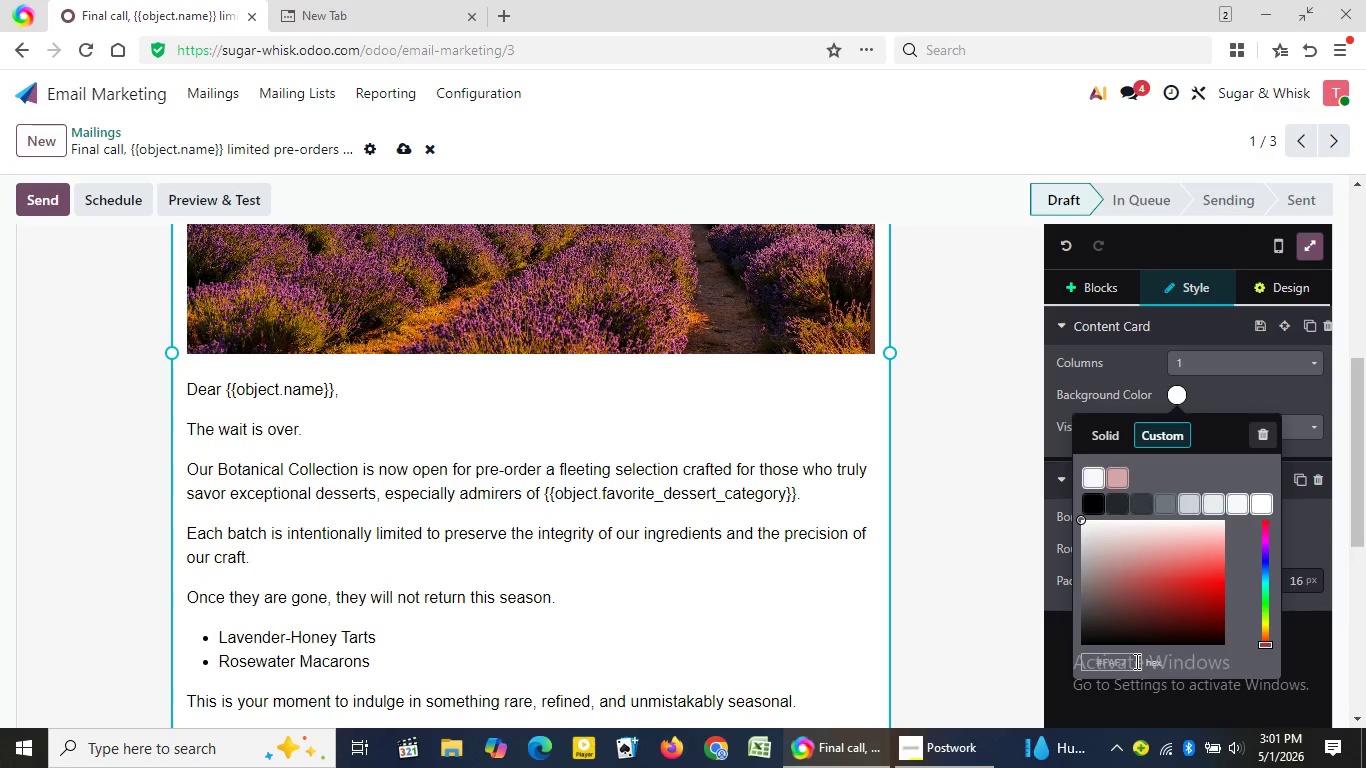 
type(F5)
 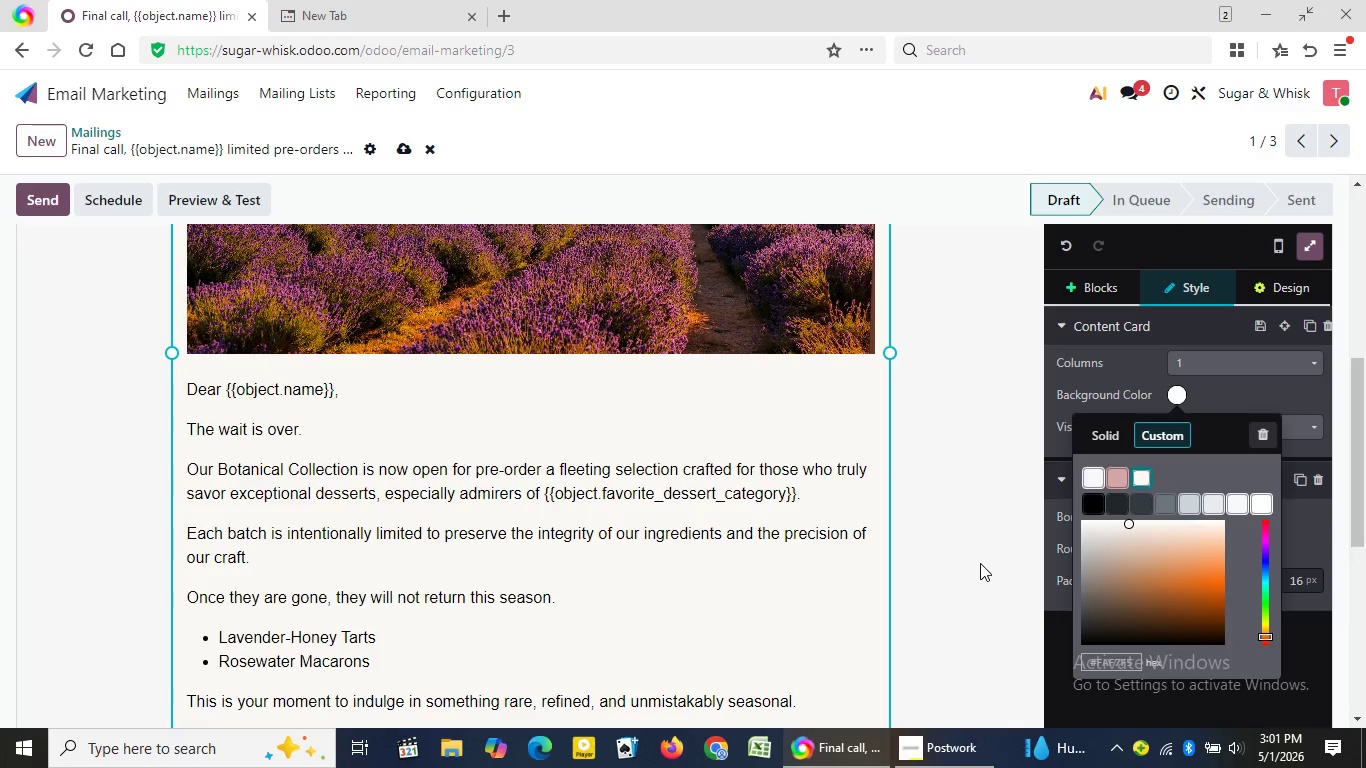 
wait(11.72)
 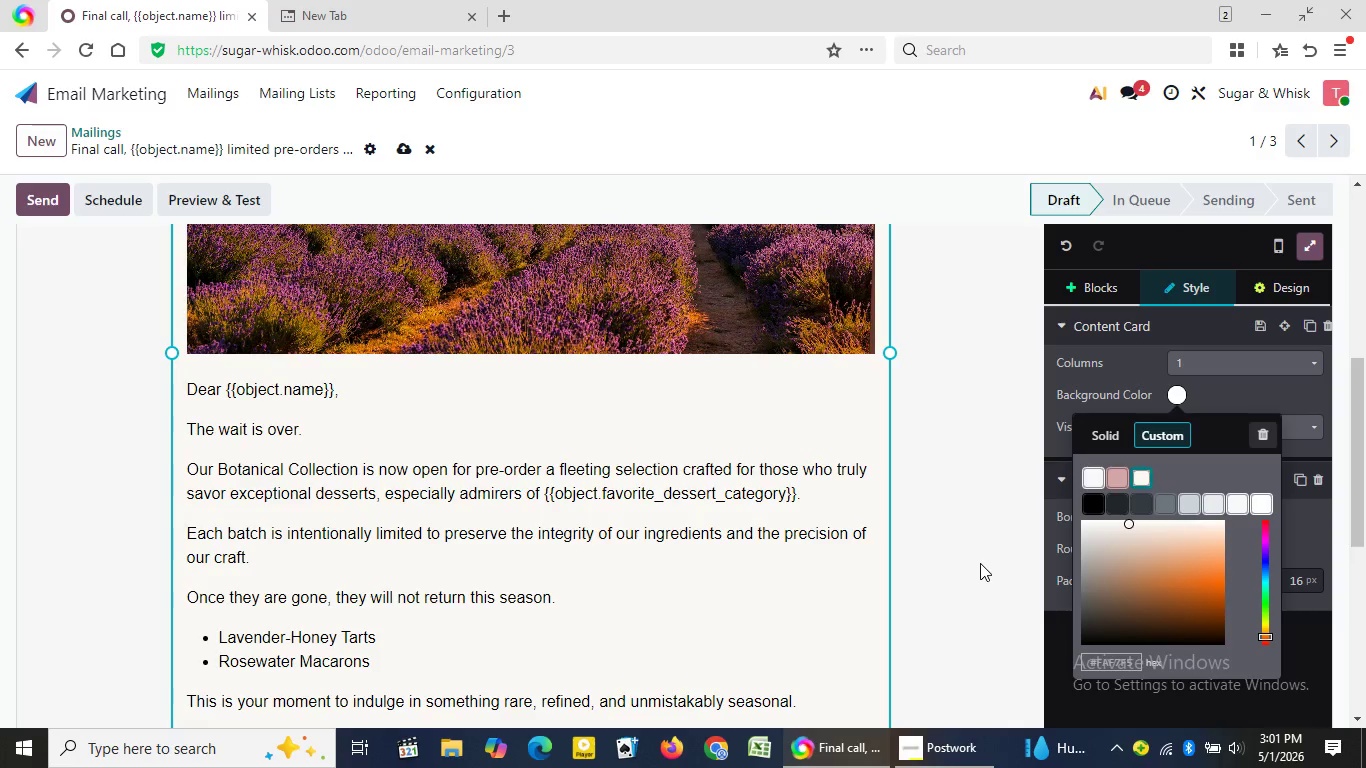 
double_click([290, 392])
 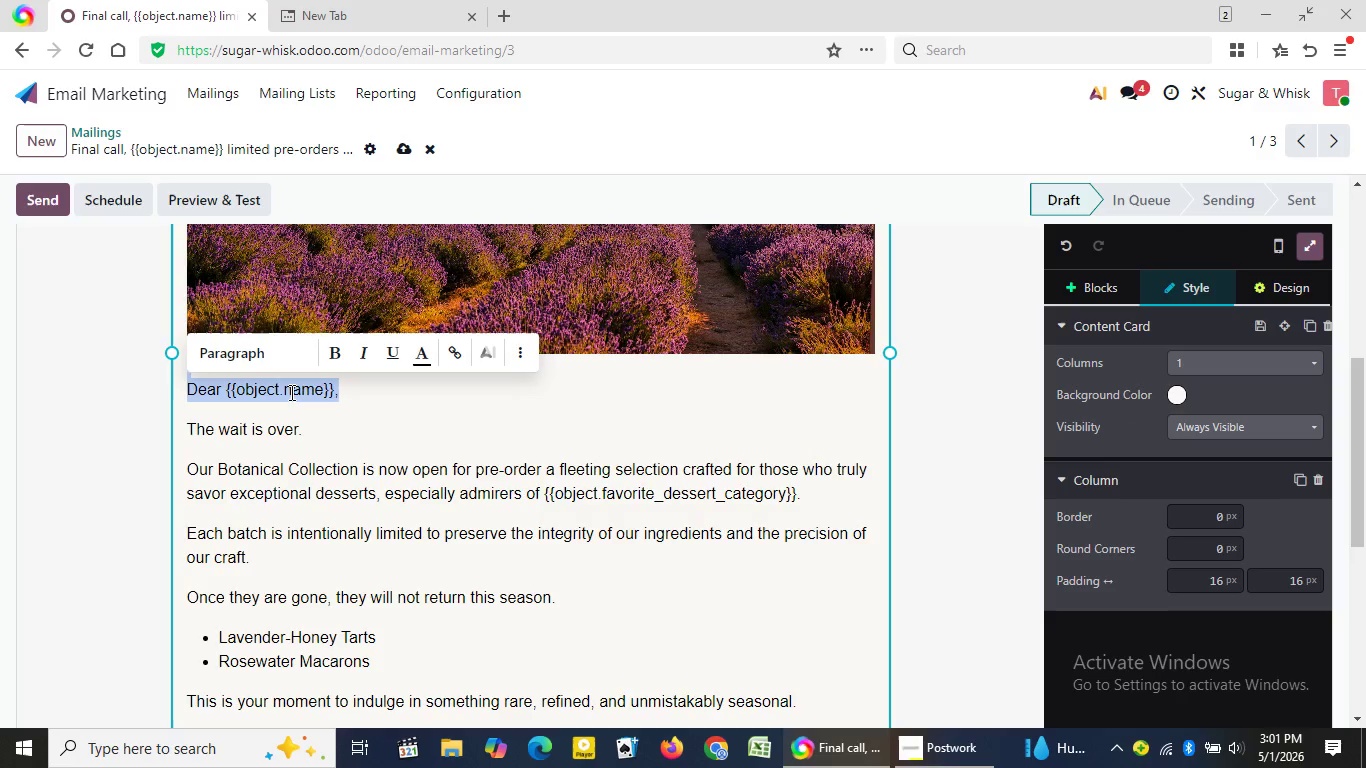 
triple_click([290, 392])
 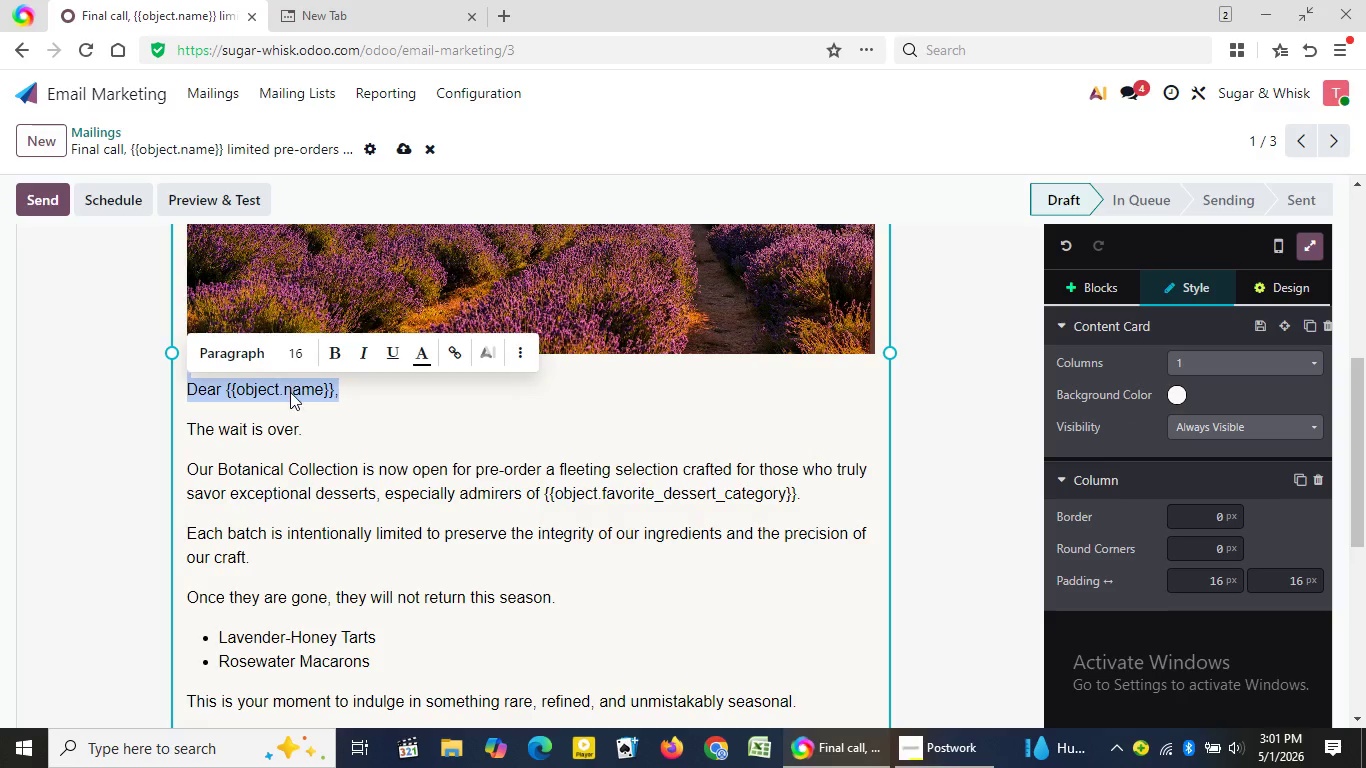 
left_click([290, 392])
 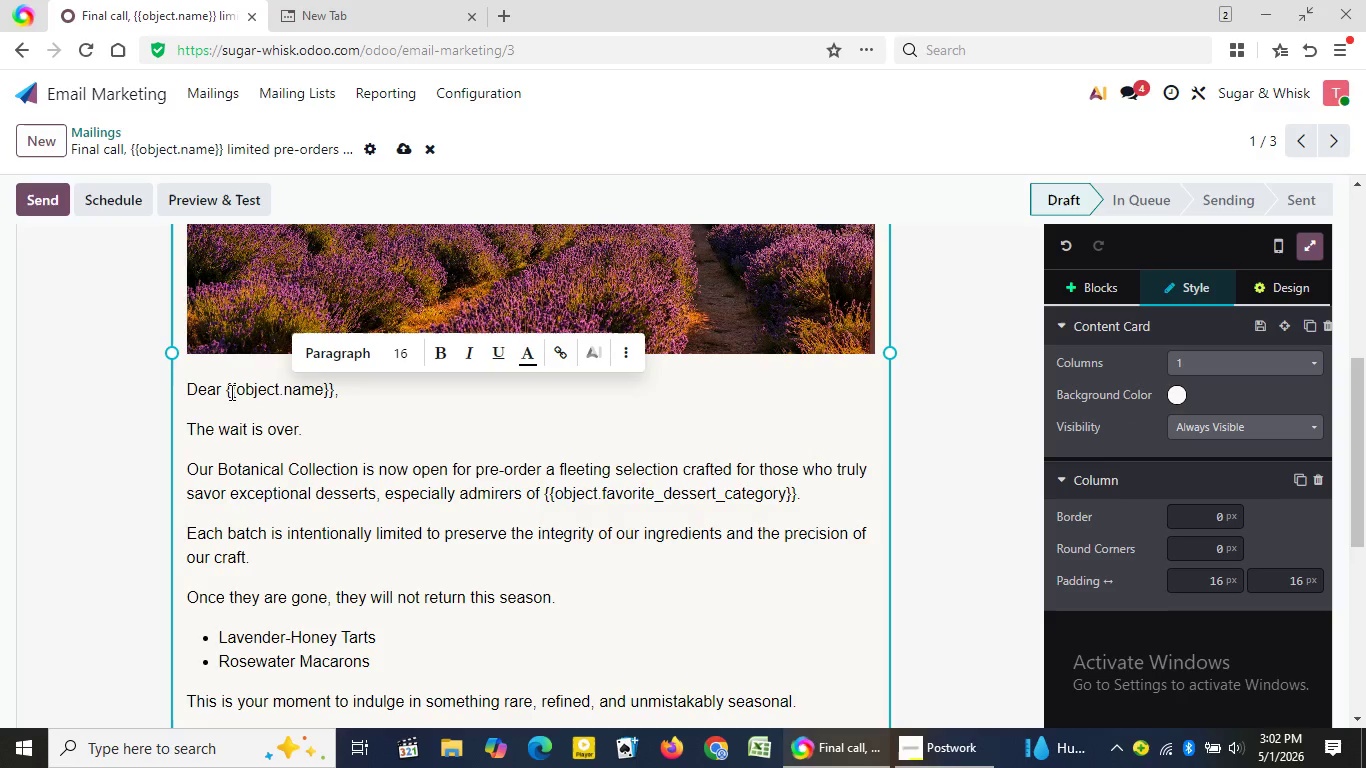 
wait(5.12)
 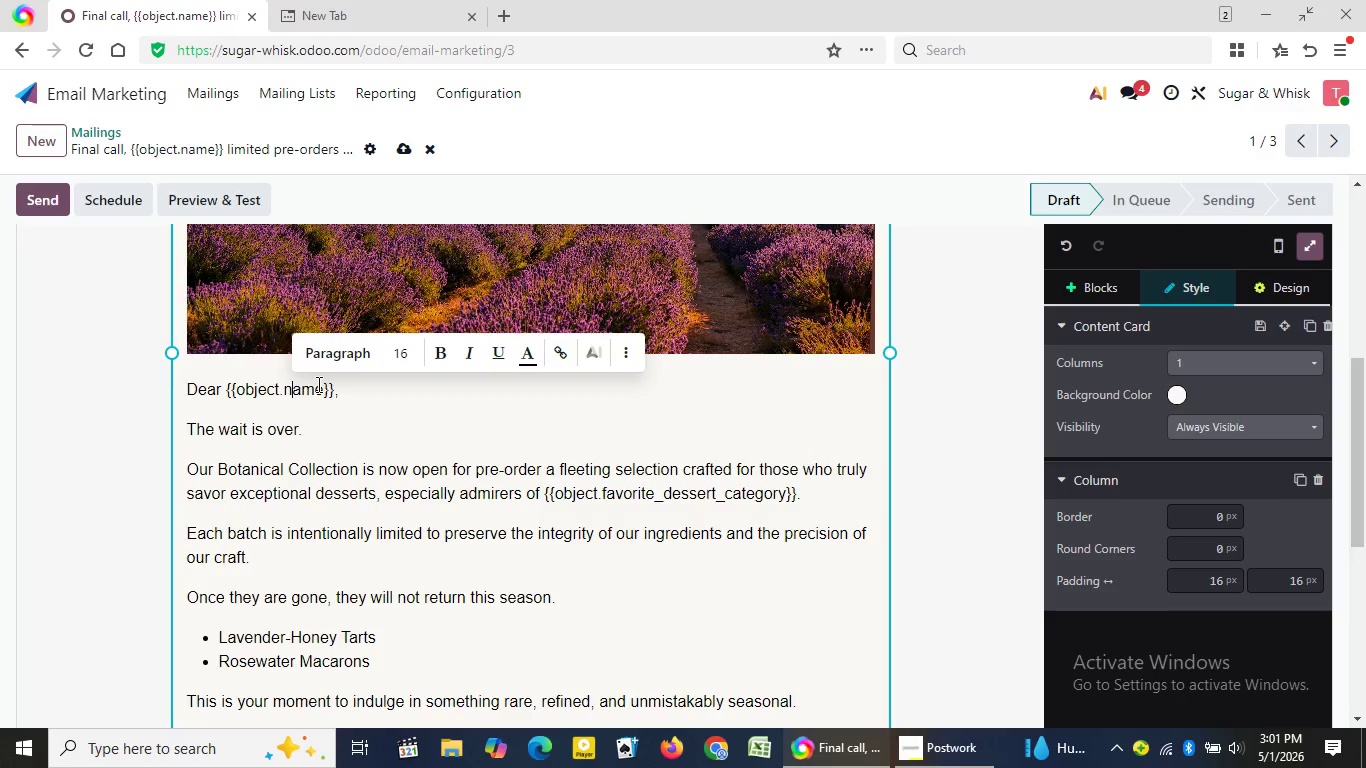 
left_click([226, 392])
 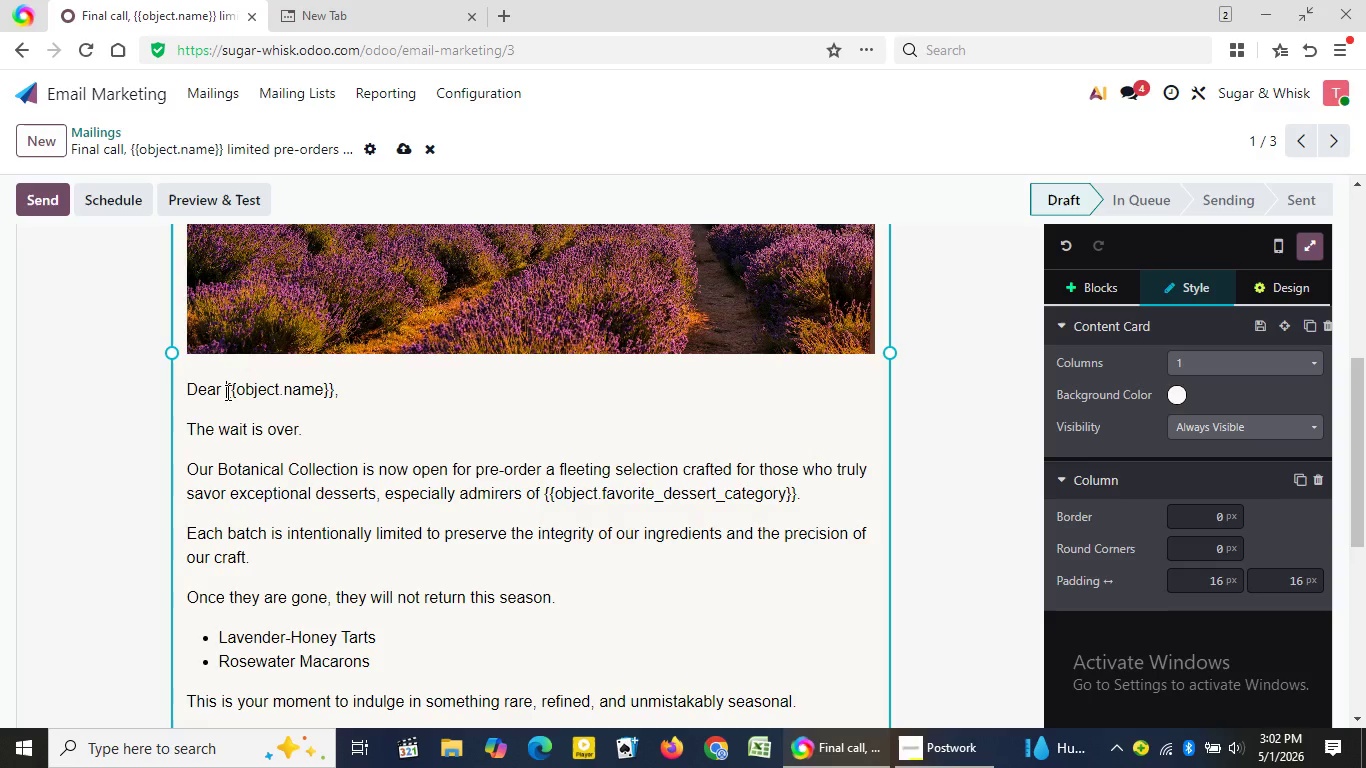 
wait(12.09)
 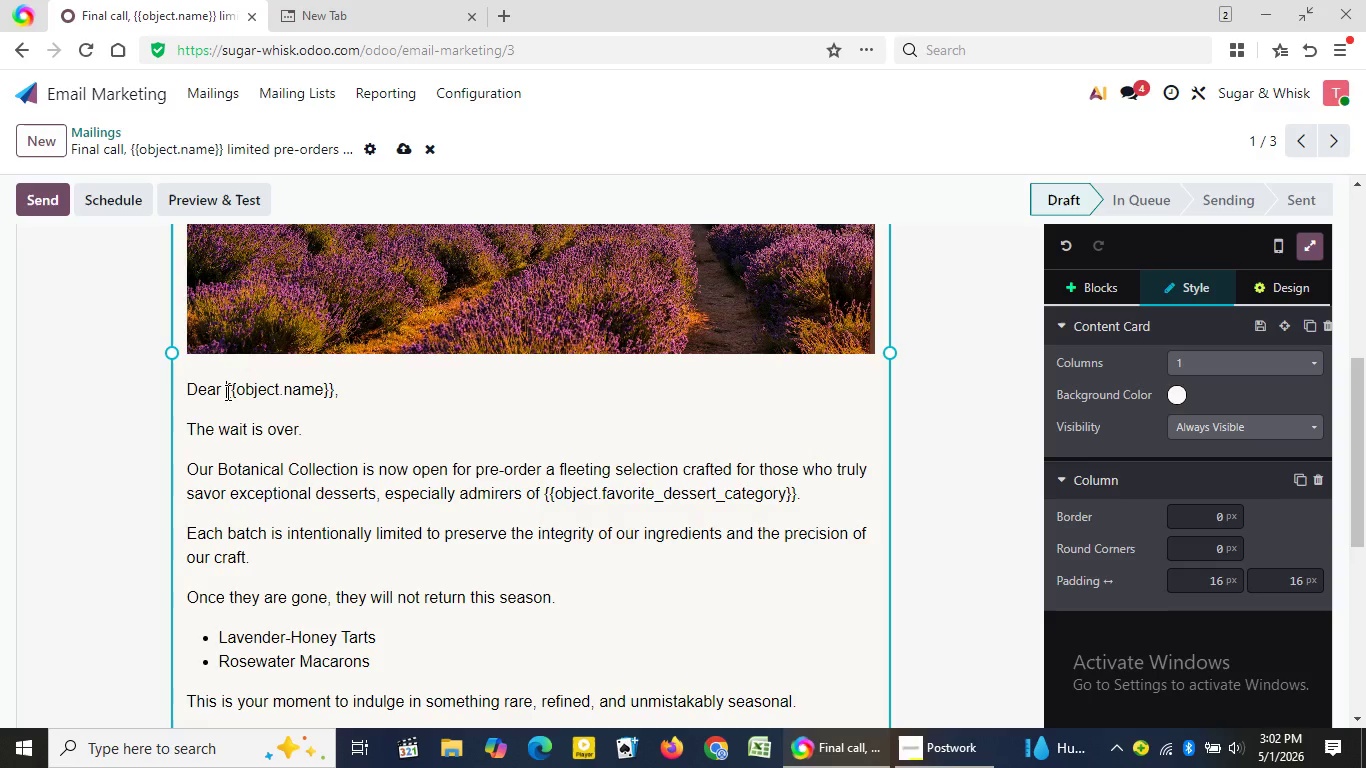 
left_click([388, 657])
 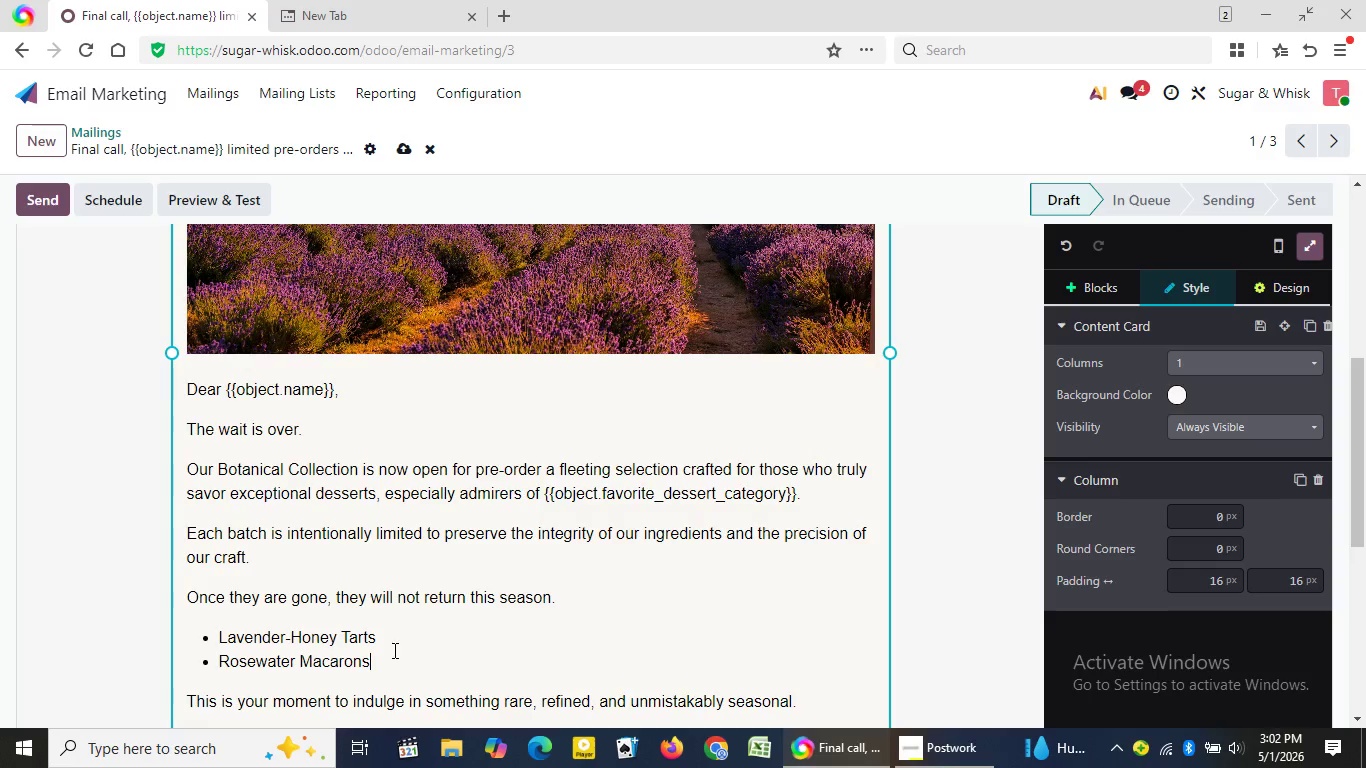 
left_click_drag(start_coordinate=[393, 654], to_coordinate=[165, 388])
 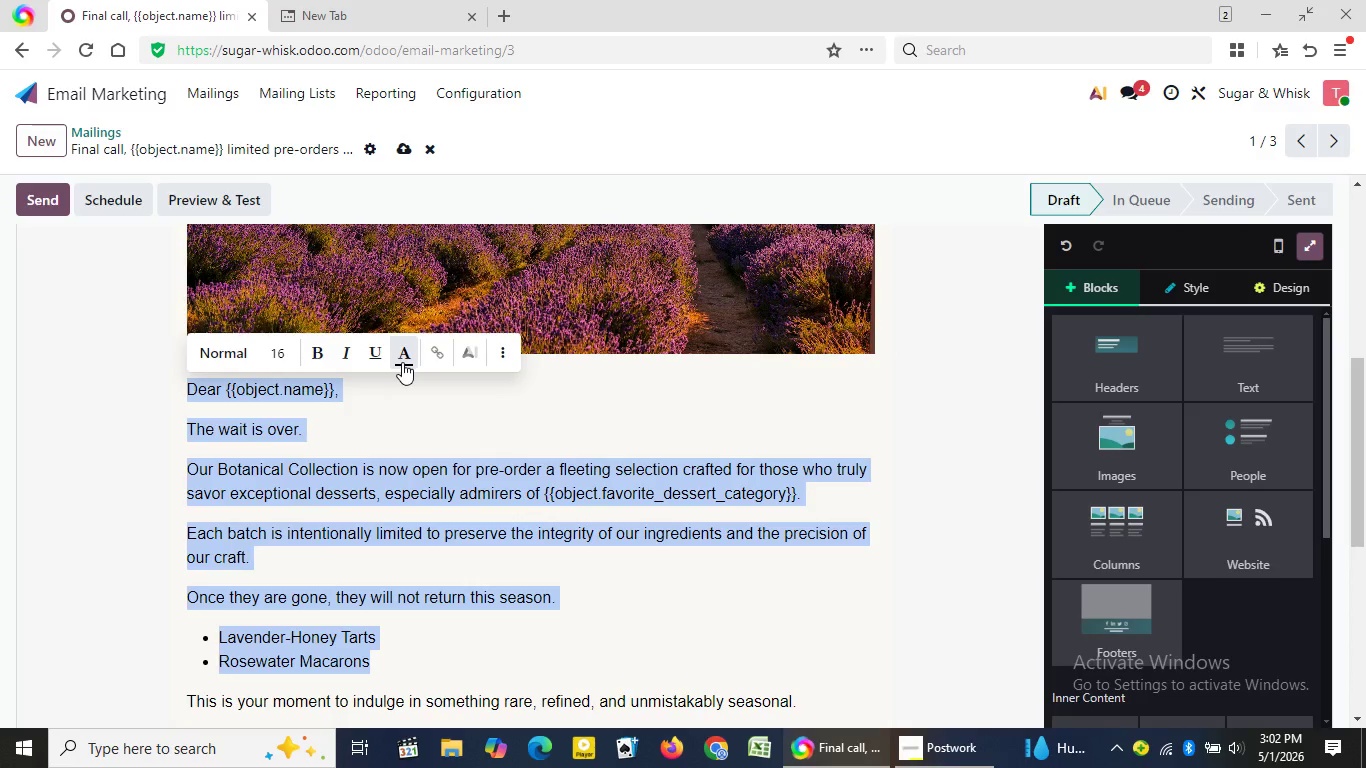 
left_click([402, 362])
 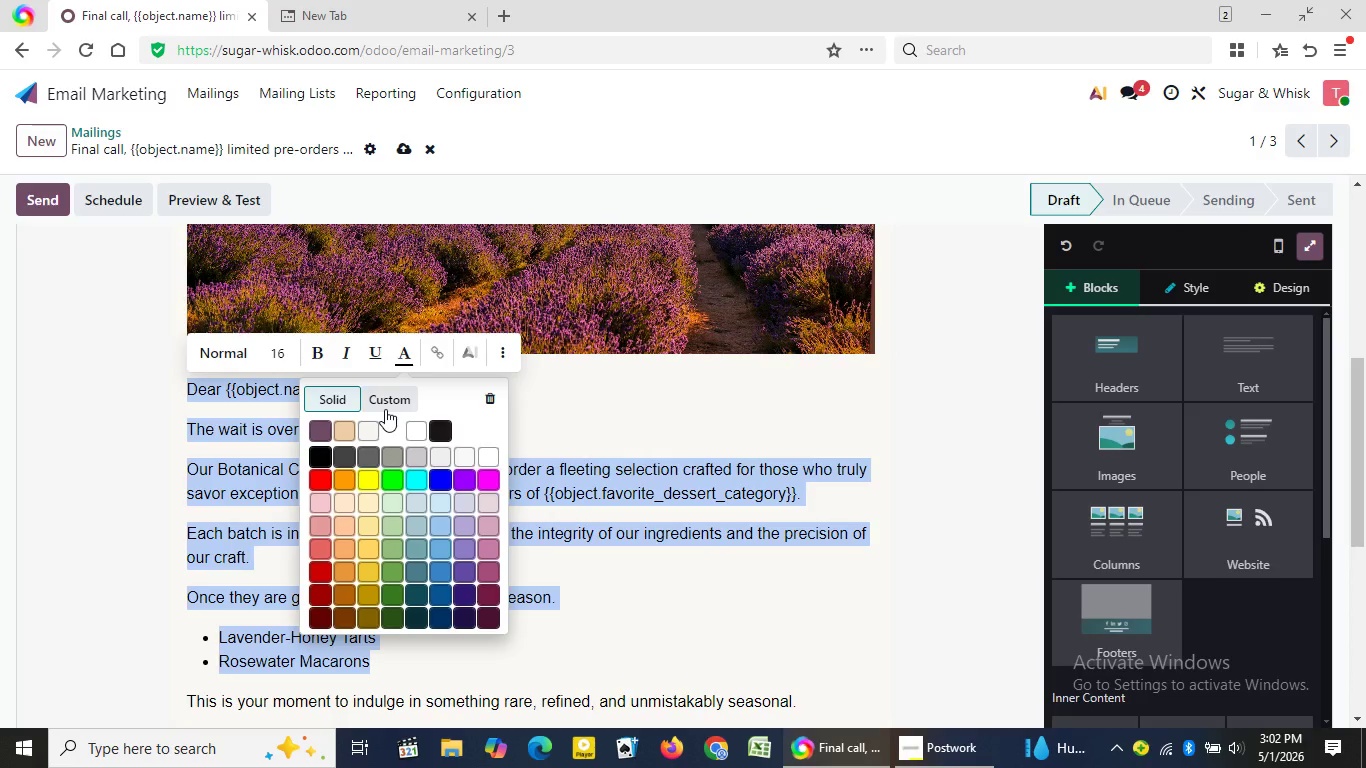 
left_click([385, 409])
 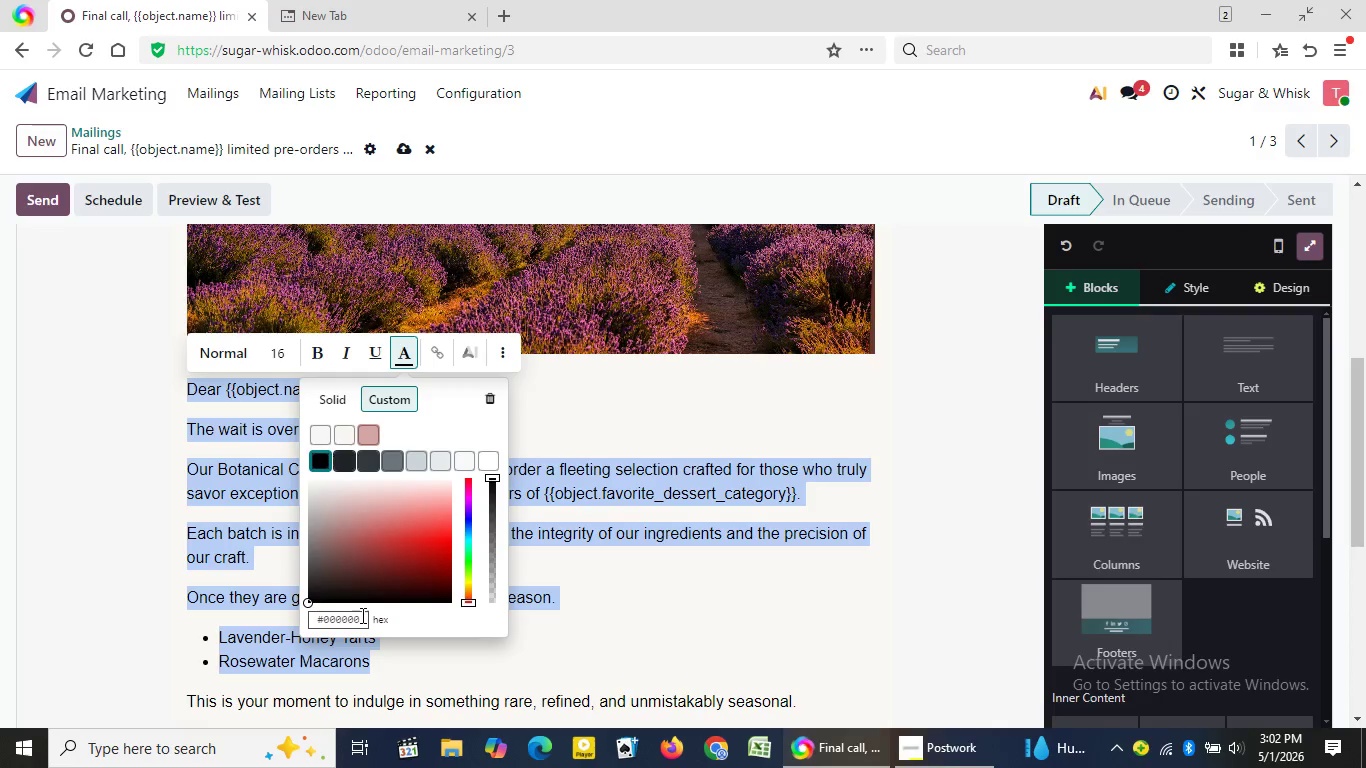 
left_click([361, 615])
 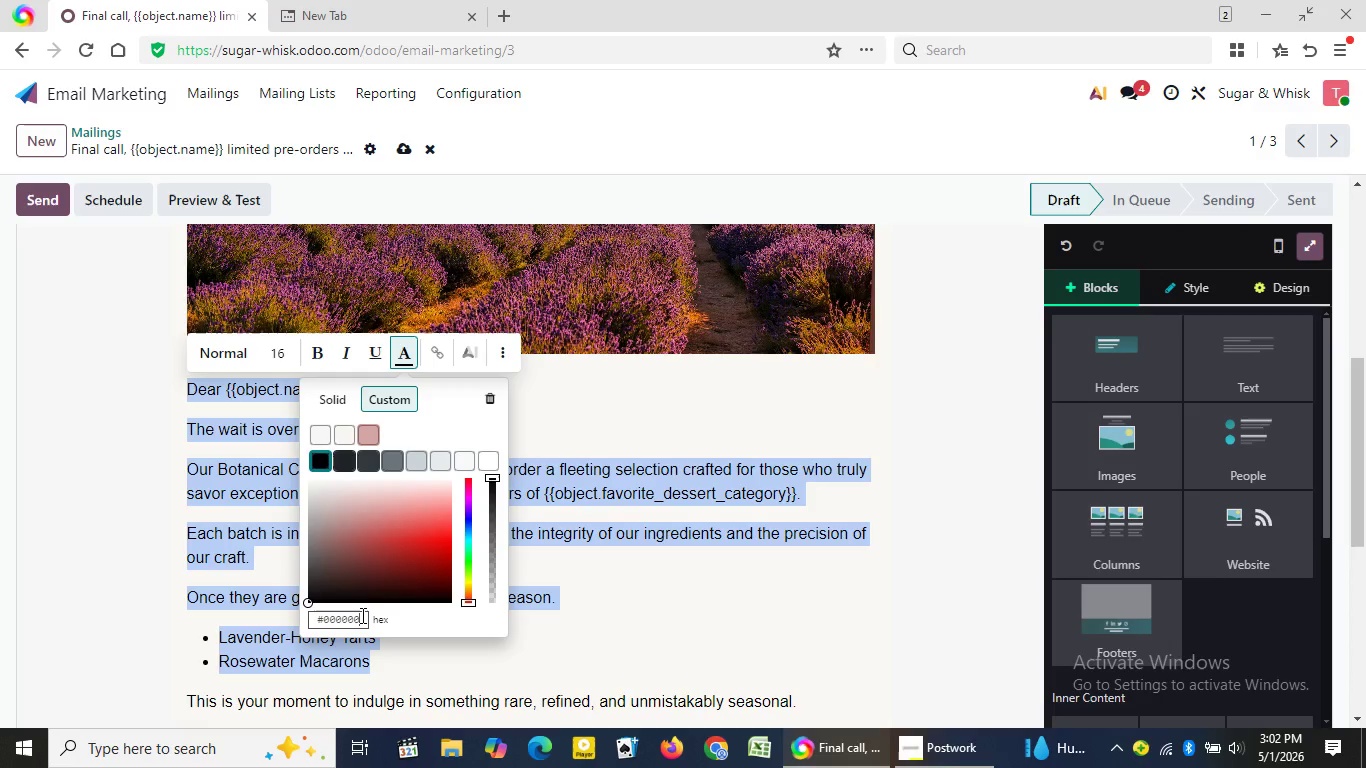 
left_click([361, 615])
 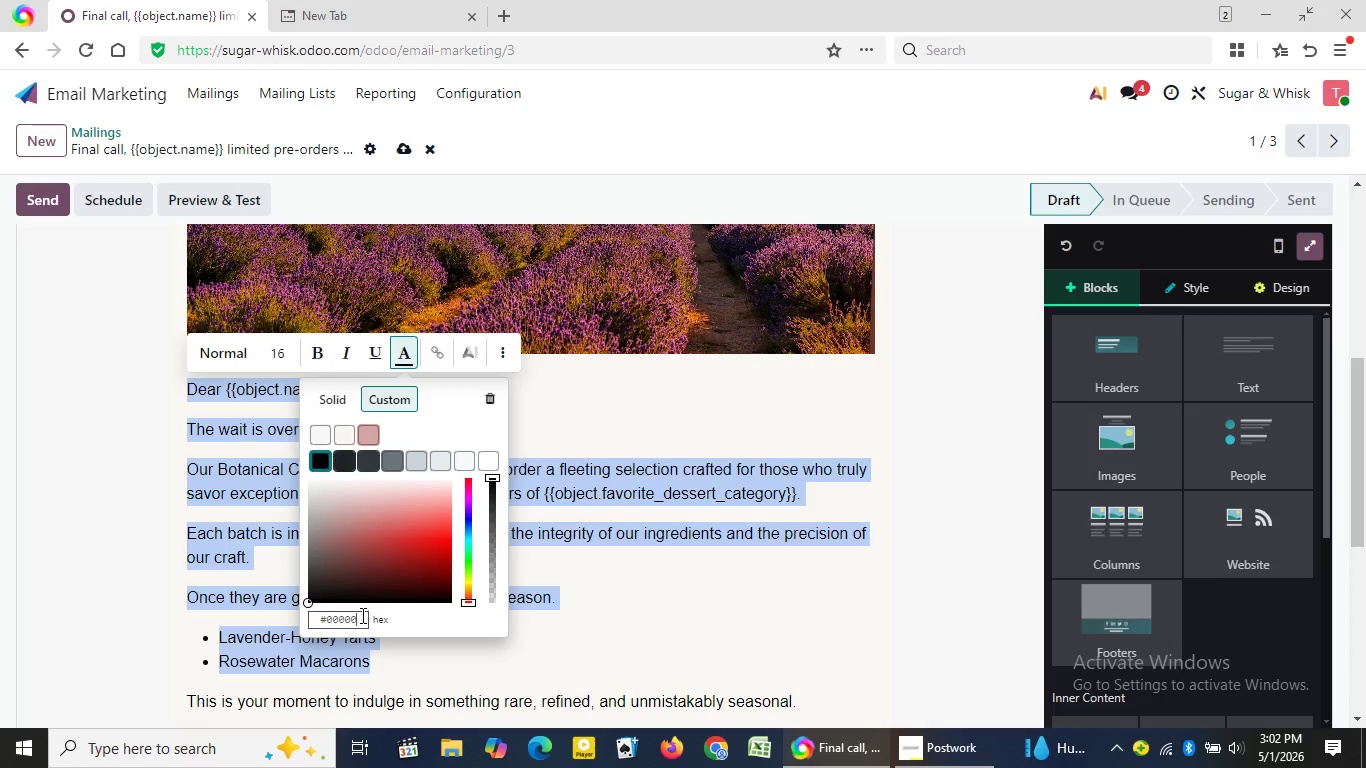 
key(Backspace)
 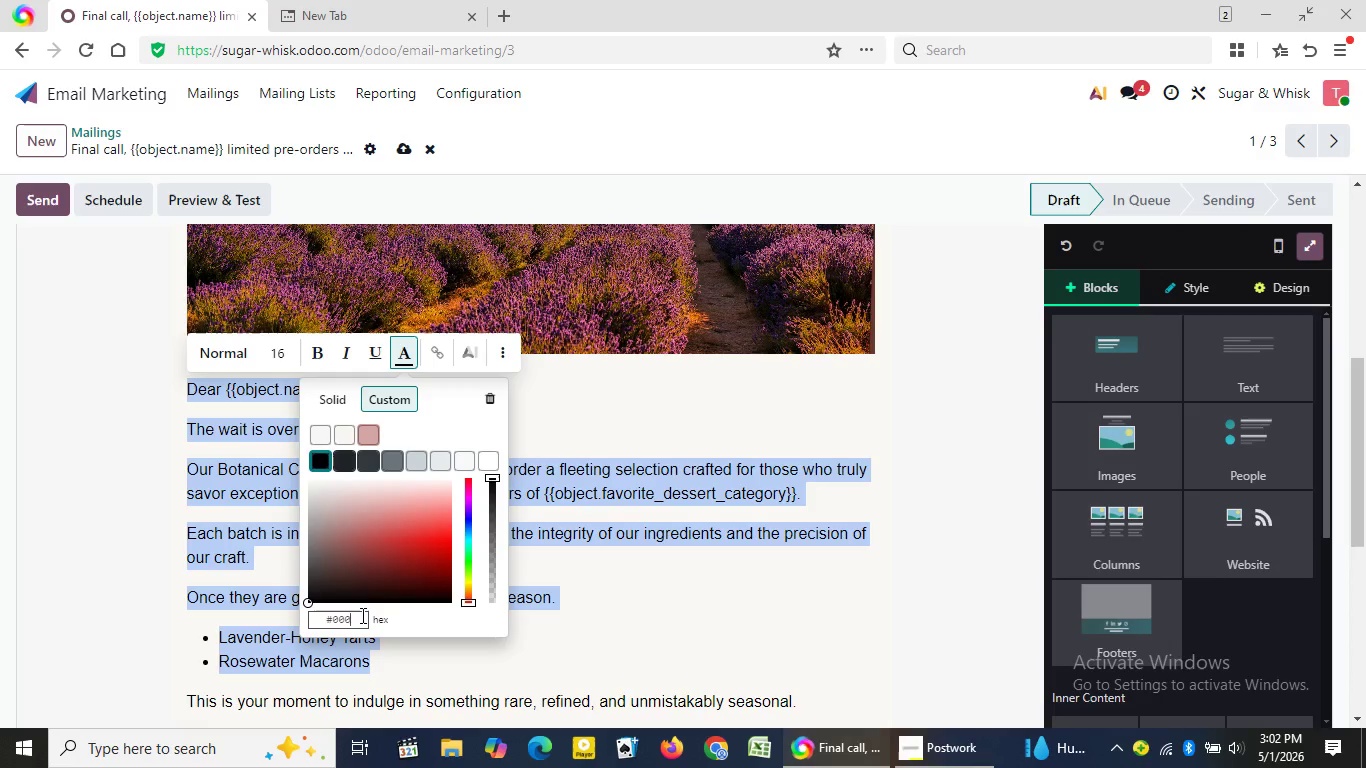 
key(Backspace)
 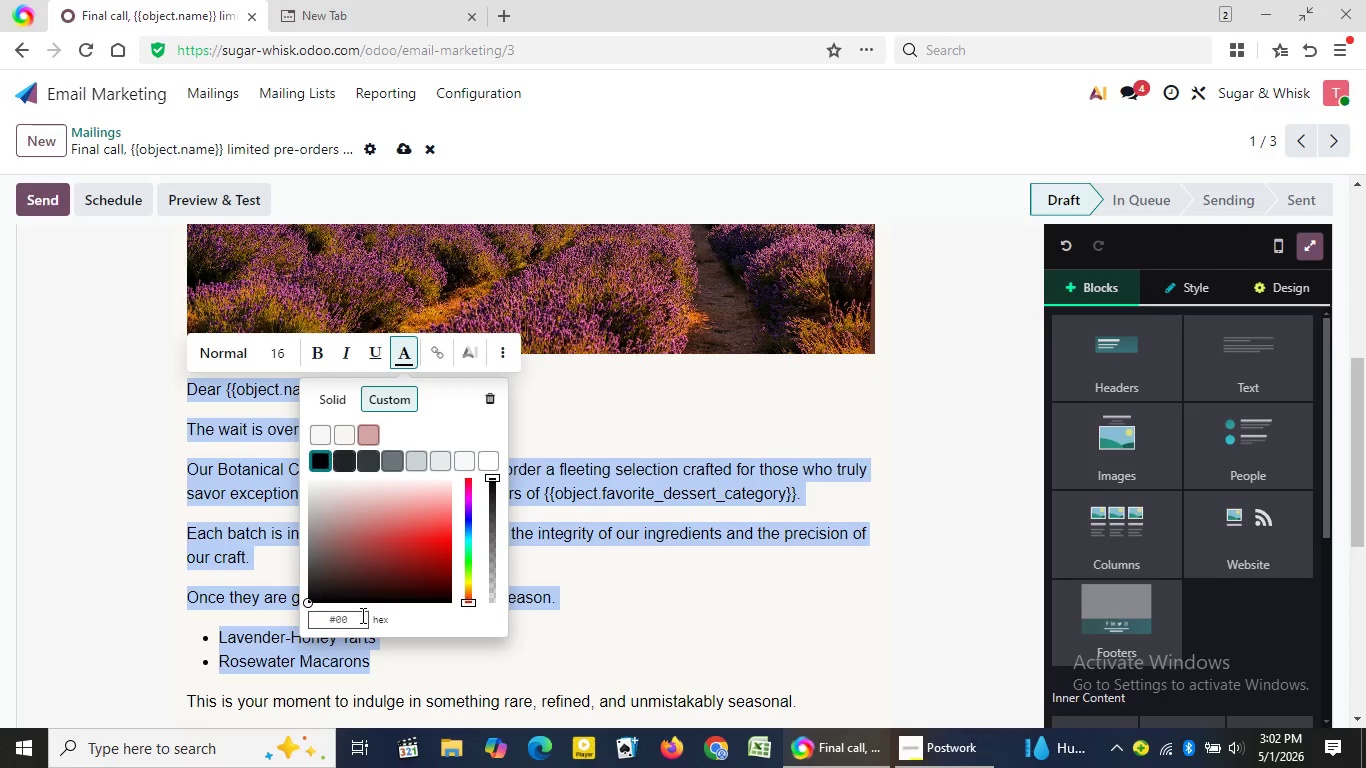 
key(Backspace)
 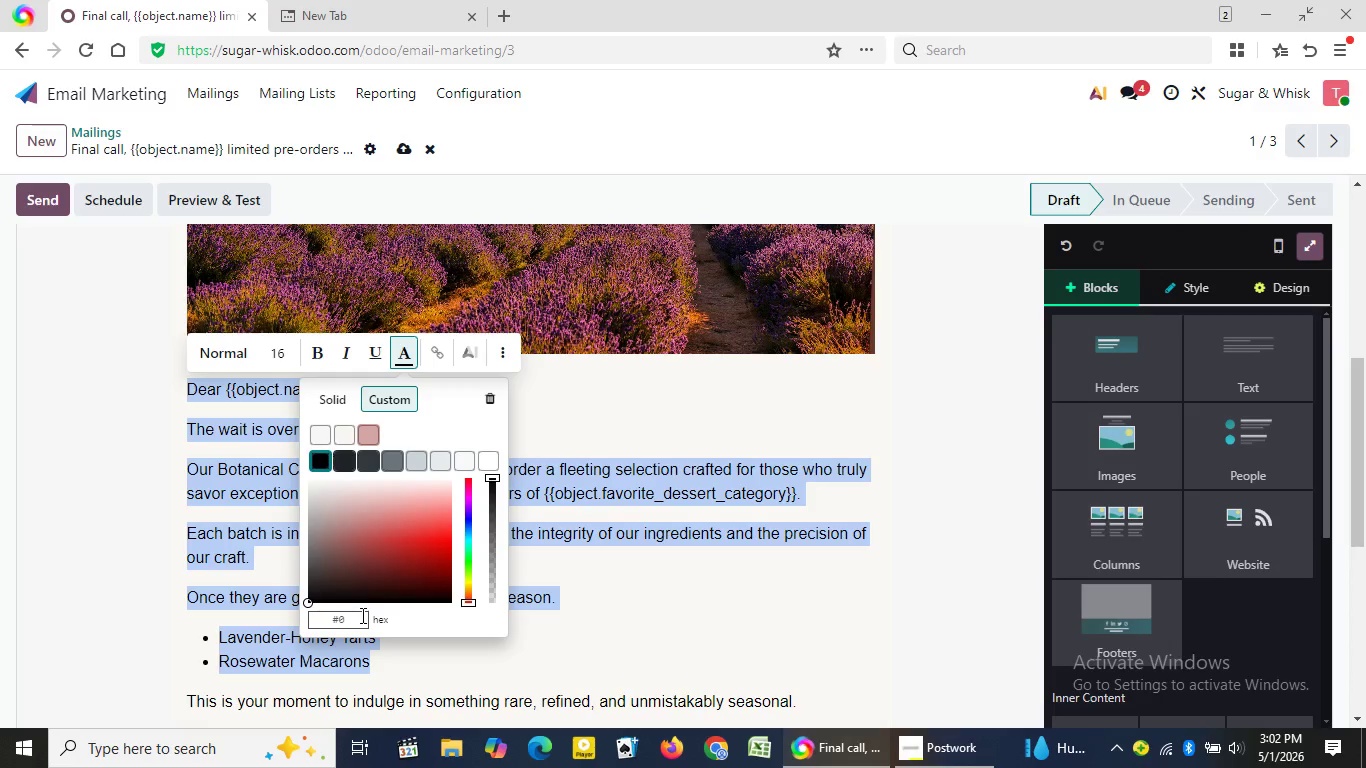 
key(Backspace)
 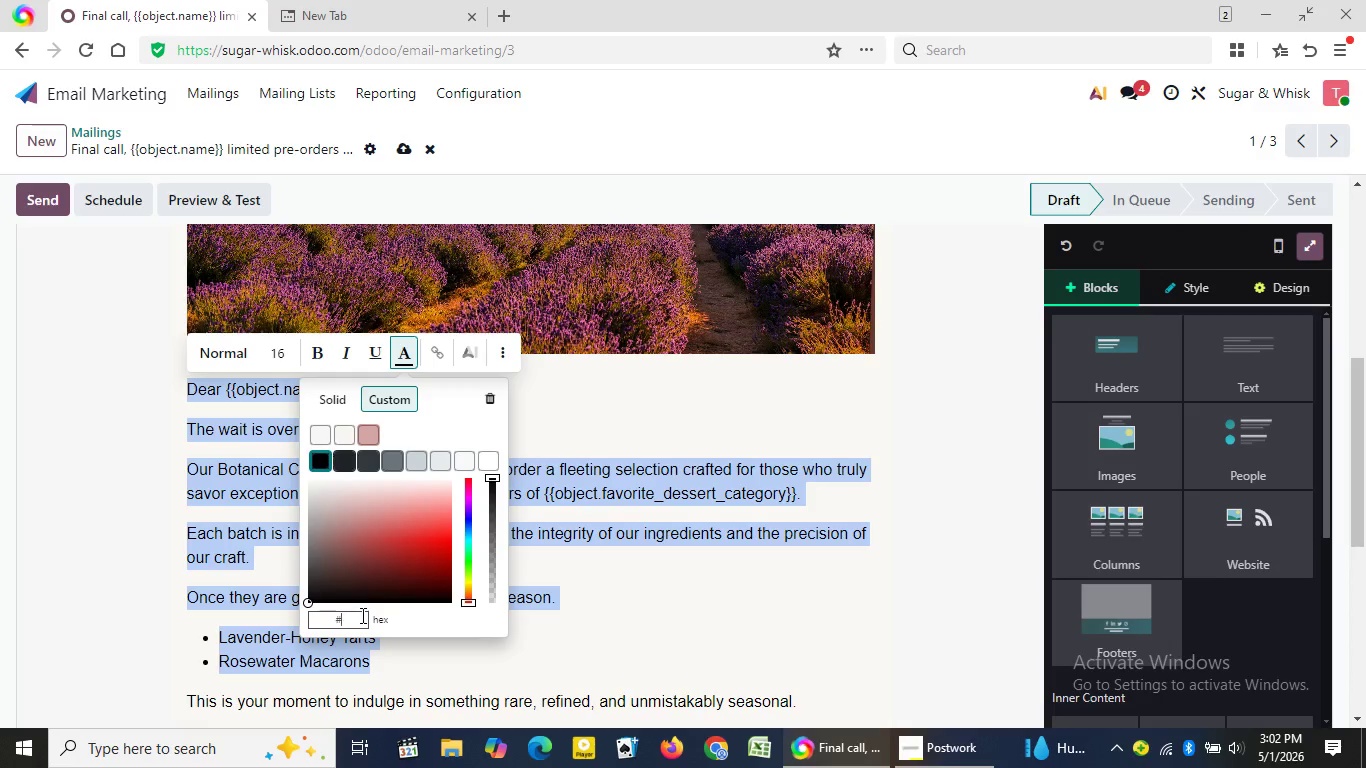 
key(Backspace)
 